 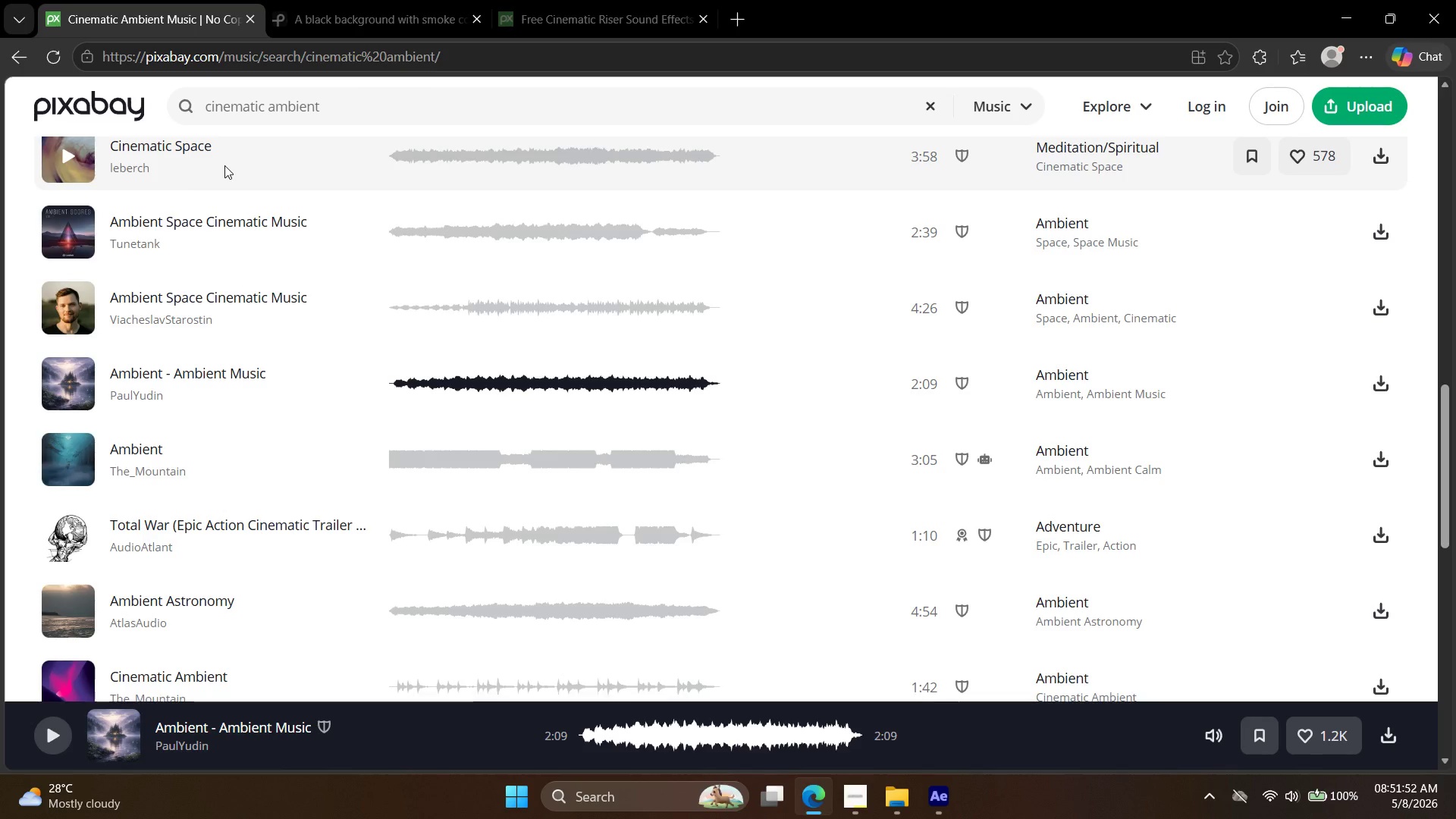 
left_click([53, 603])
 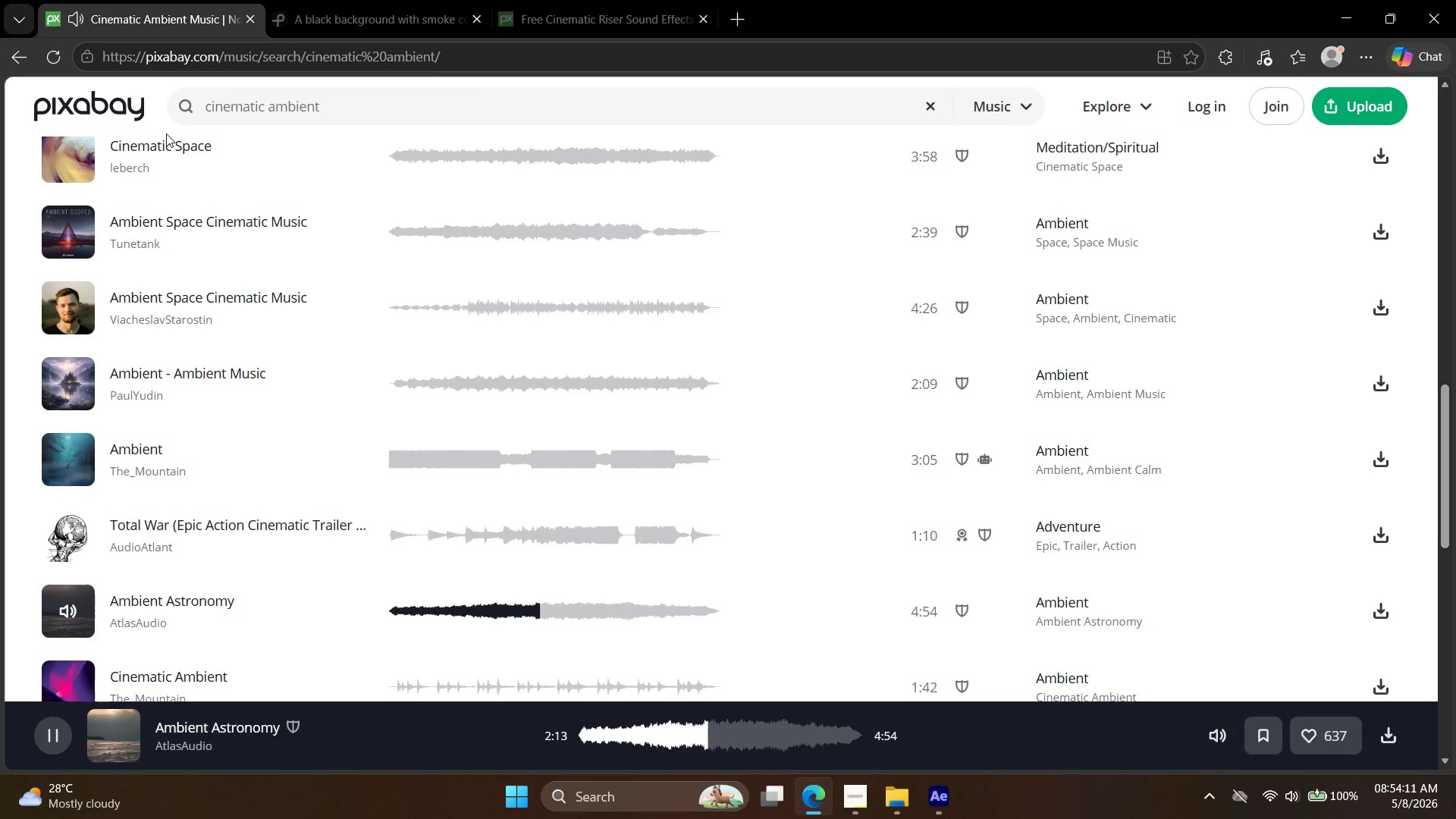 
wait(139.19)
 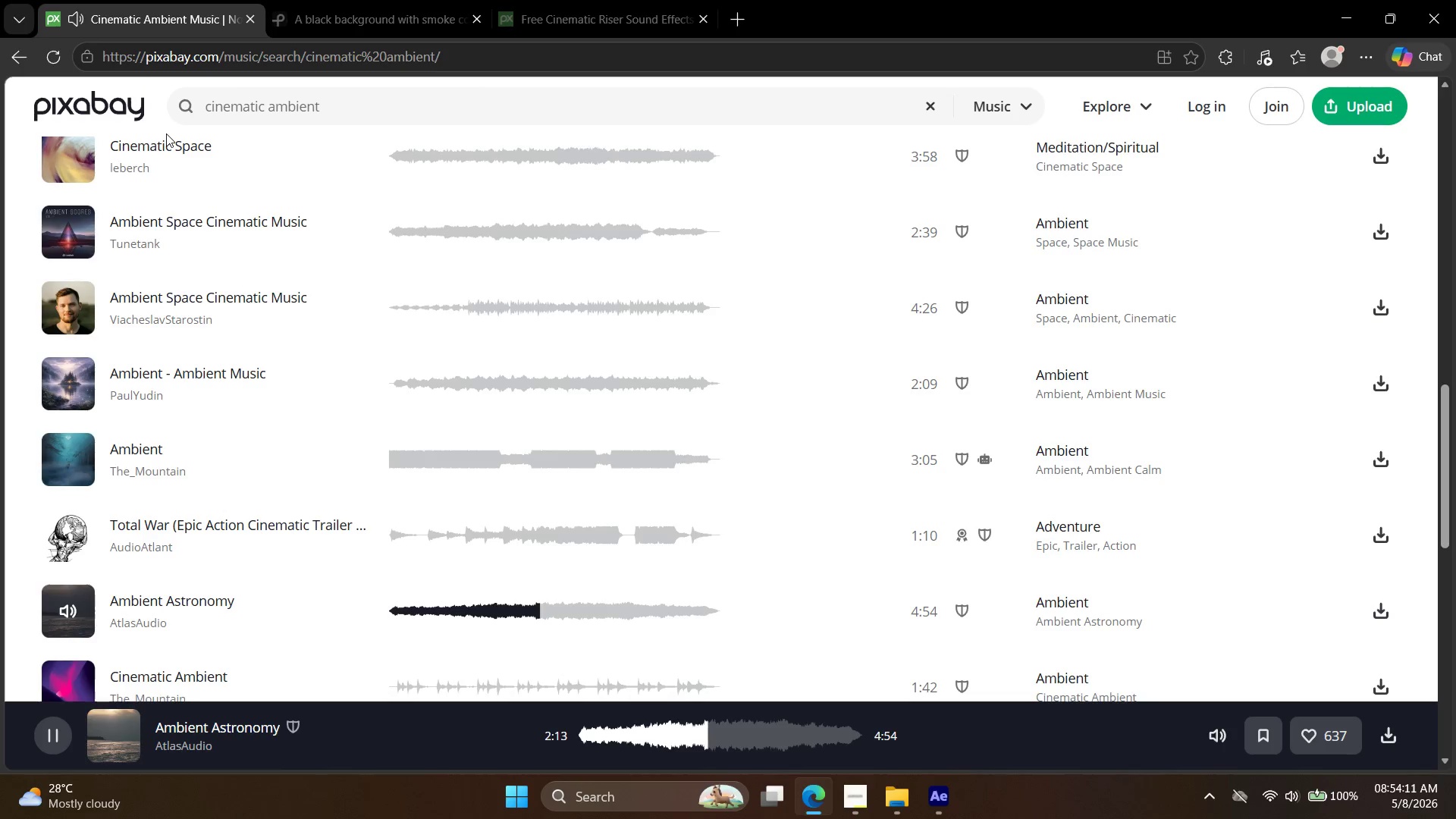 
scroll: coordinate [234, 284], scroll_direction: down, amount: 3.0
 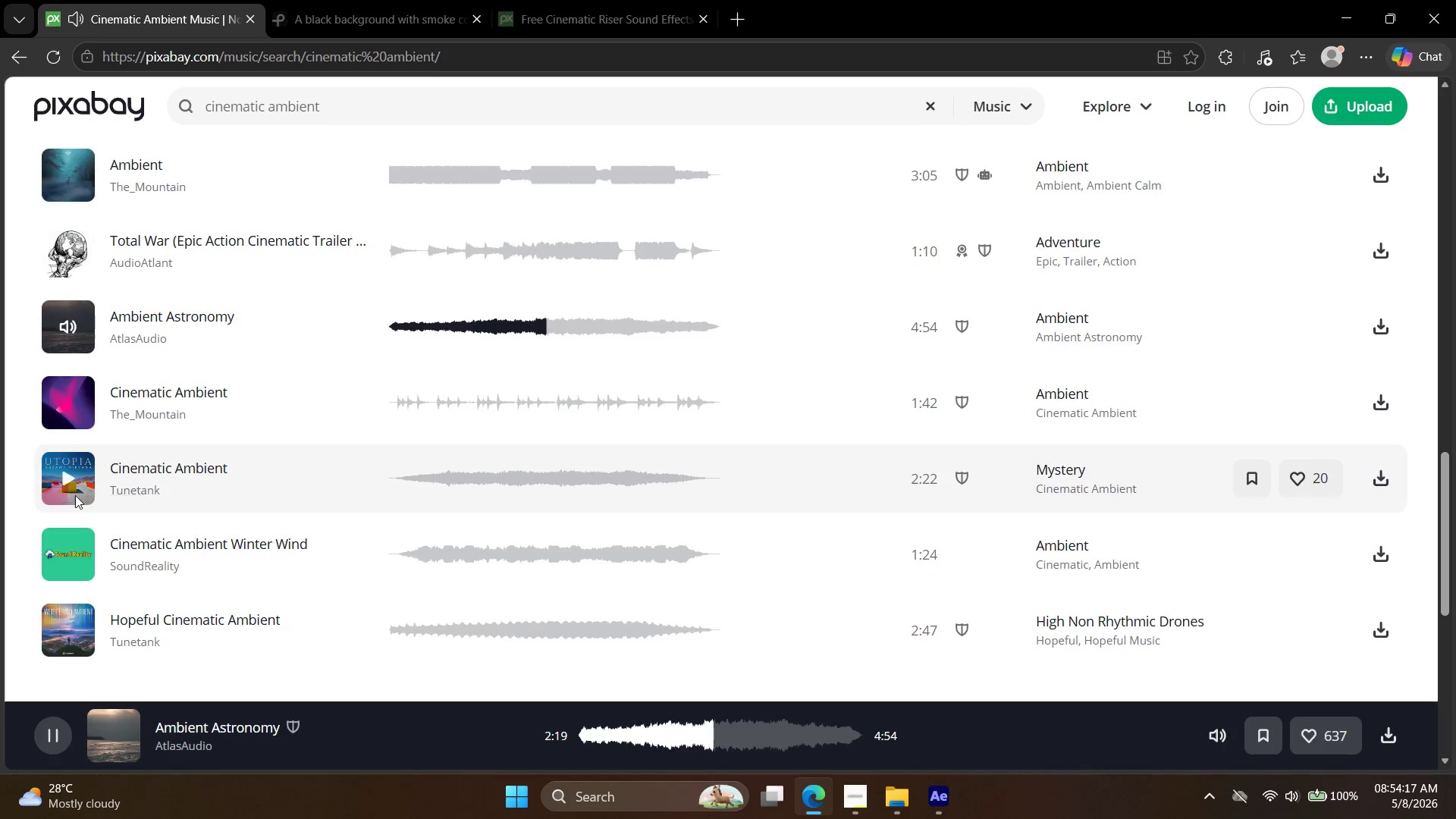 
left_click([74, 496])
 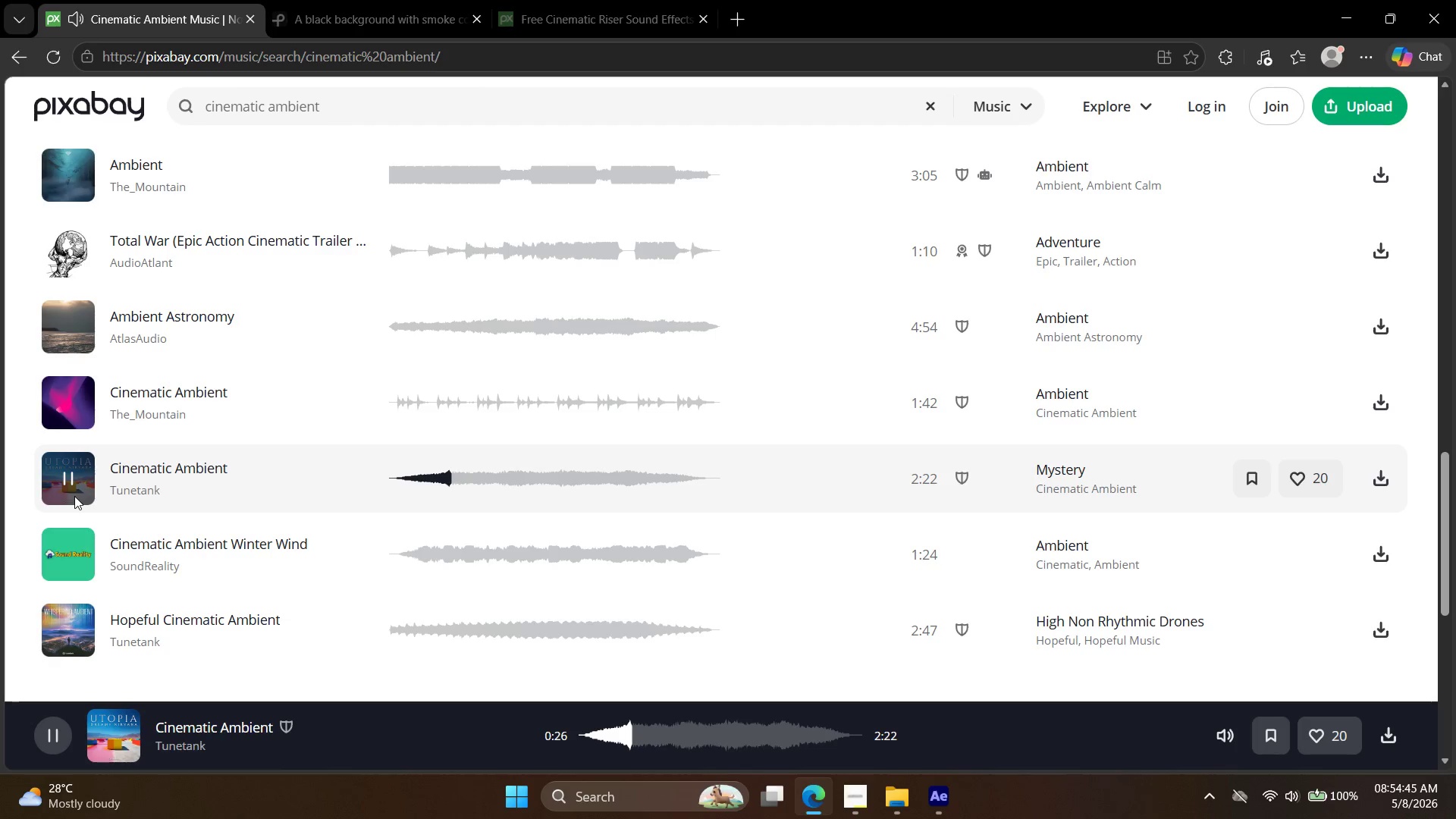 
wait(32.34)
 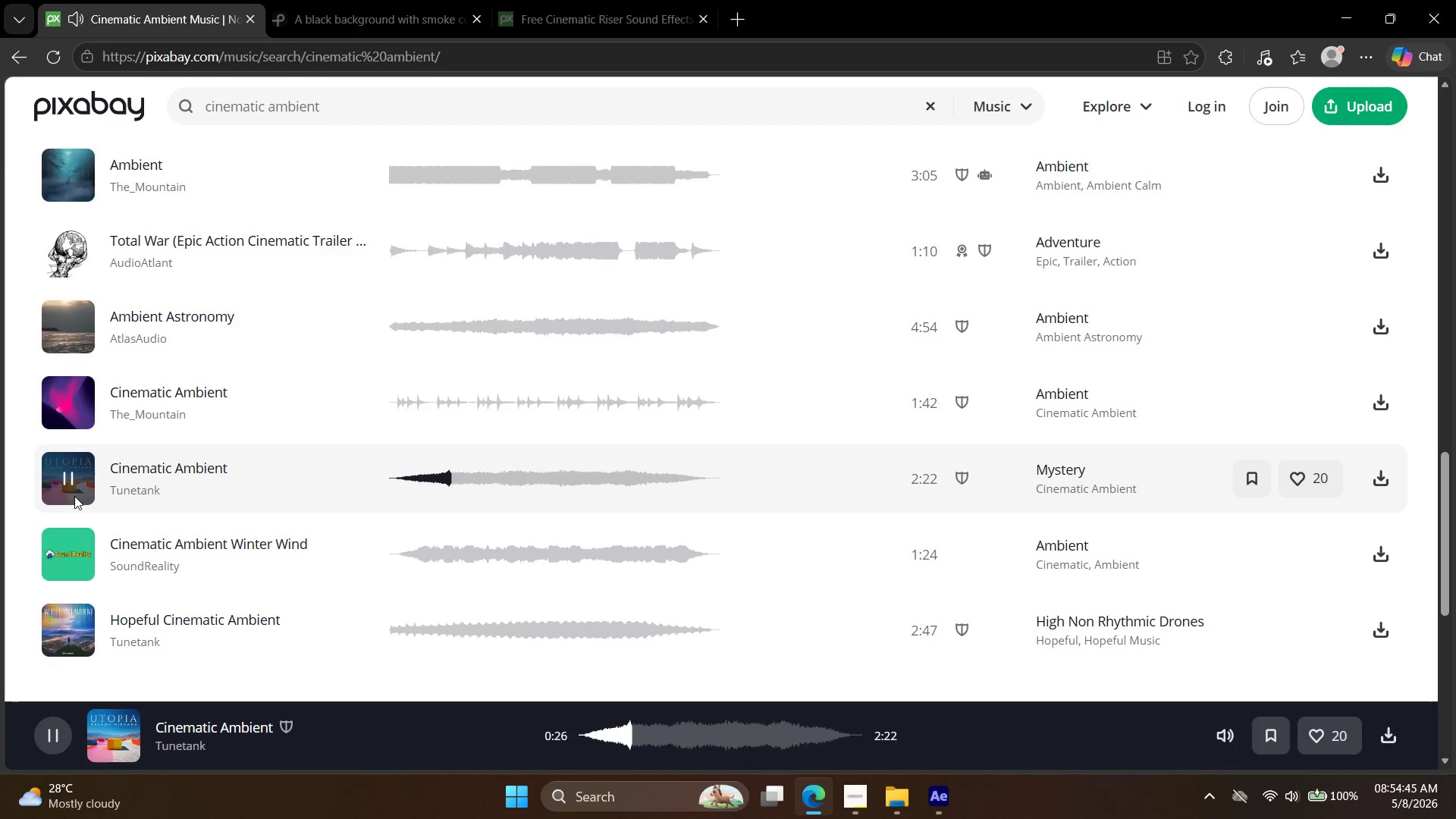 
left_click([84, 546])
 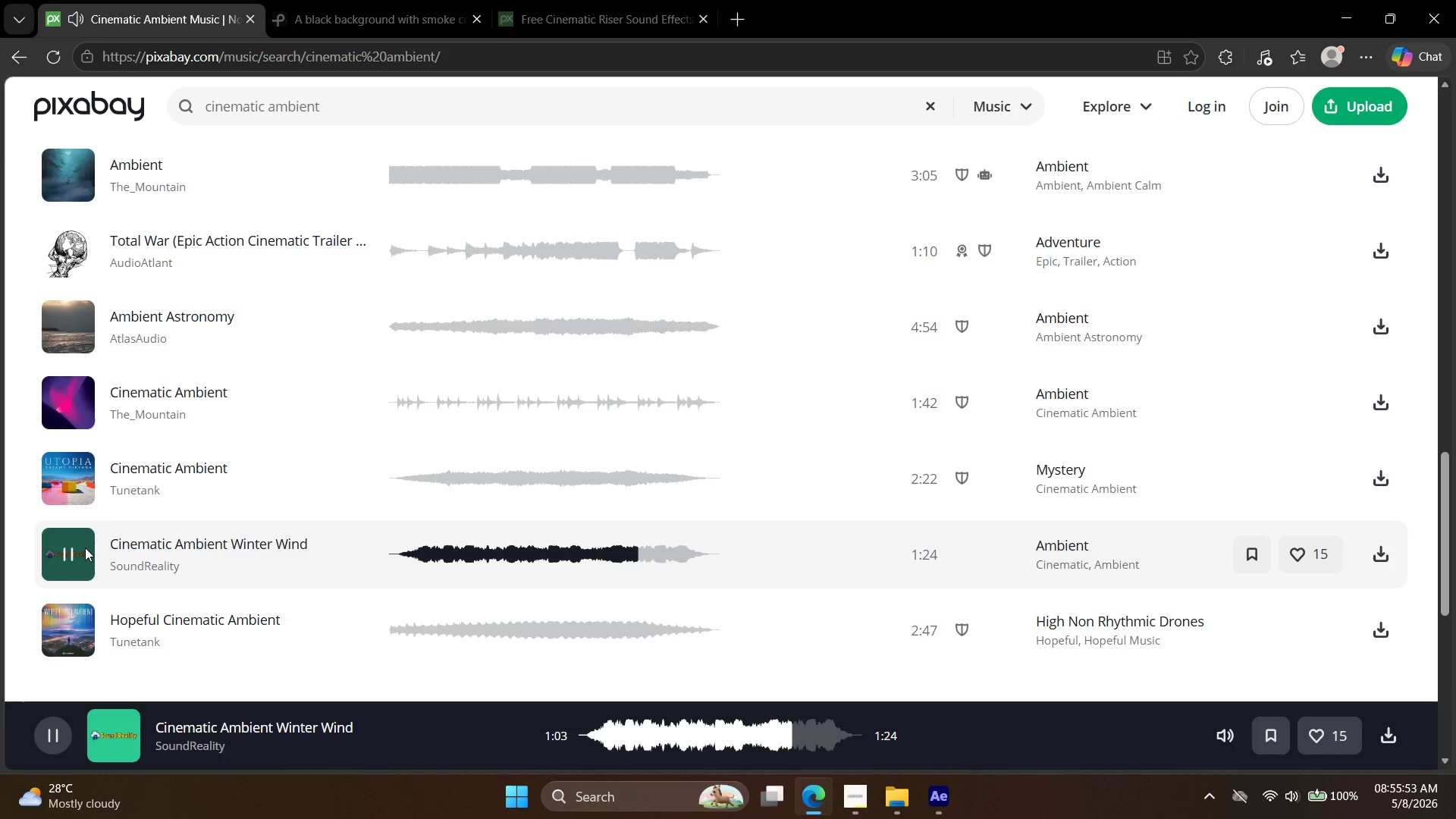 
wait(68.88)
 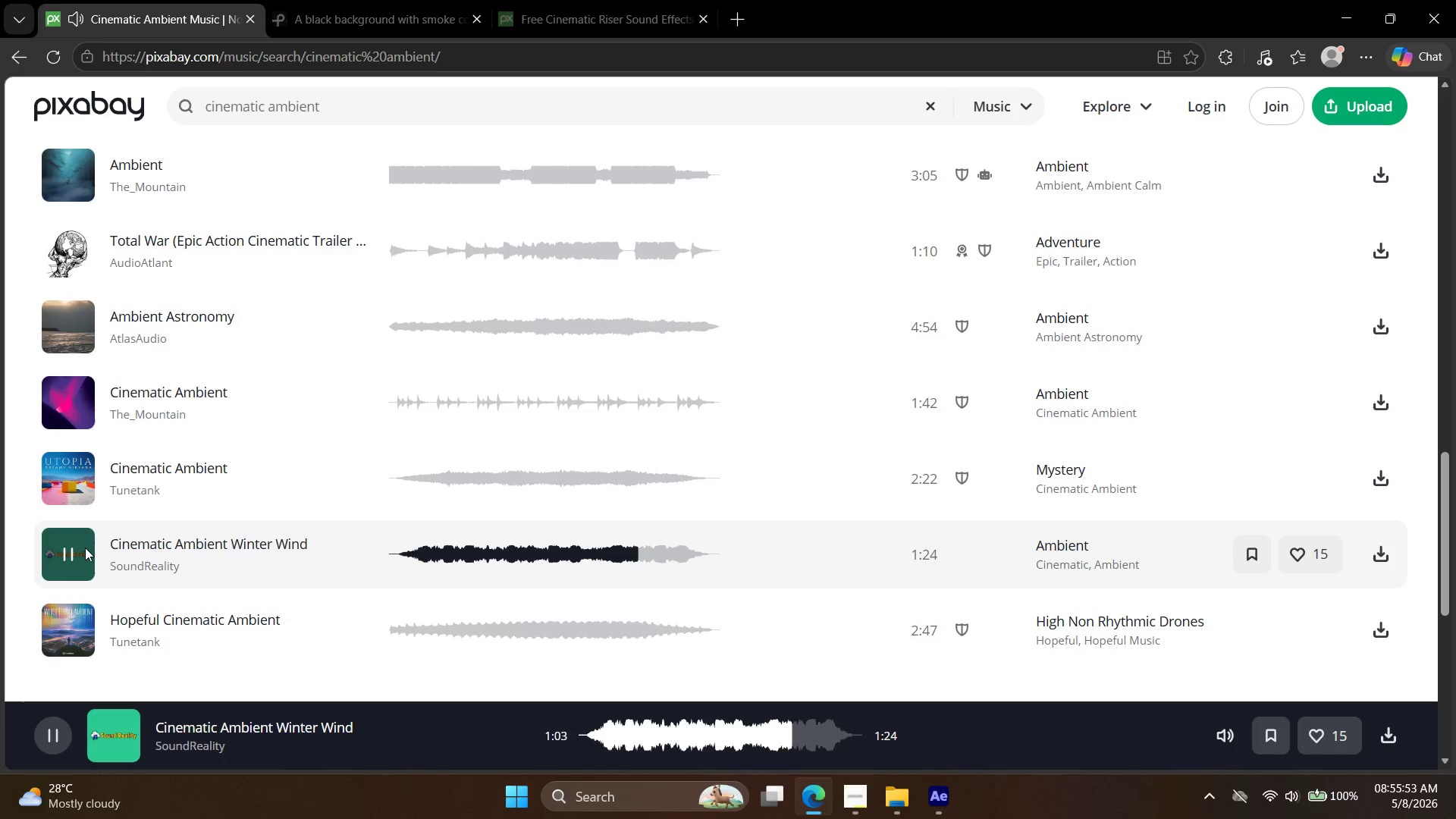 
left_click([52, 401])
 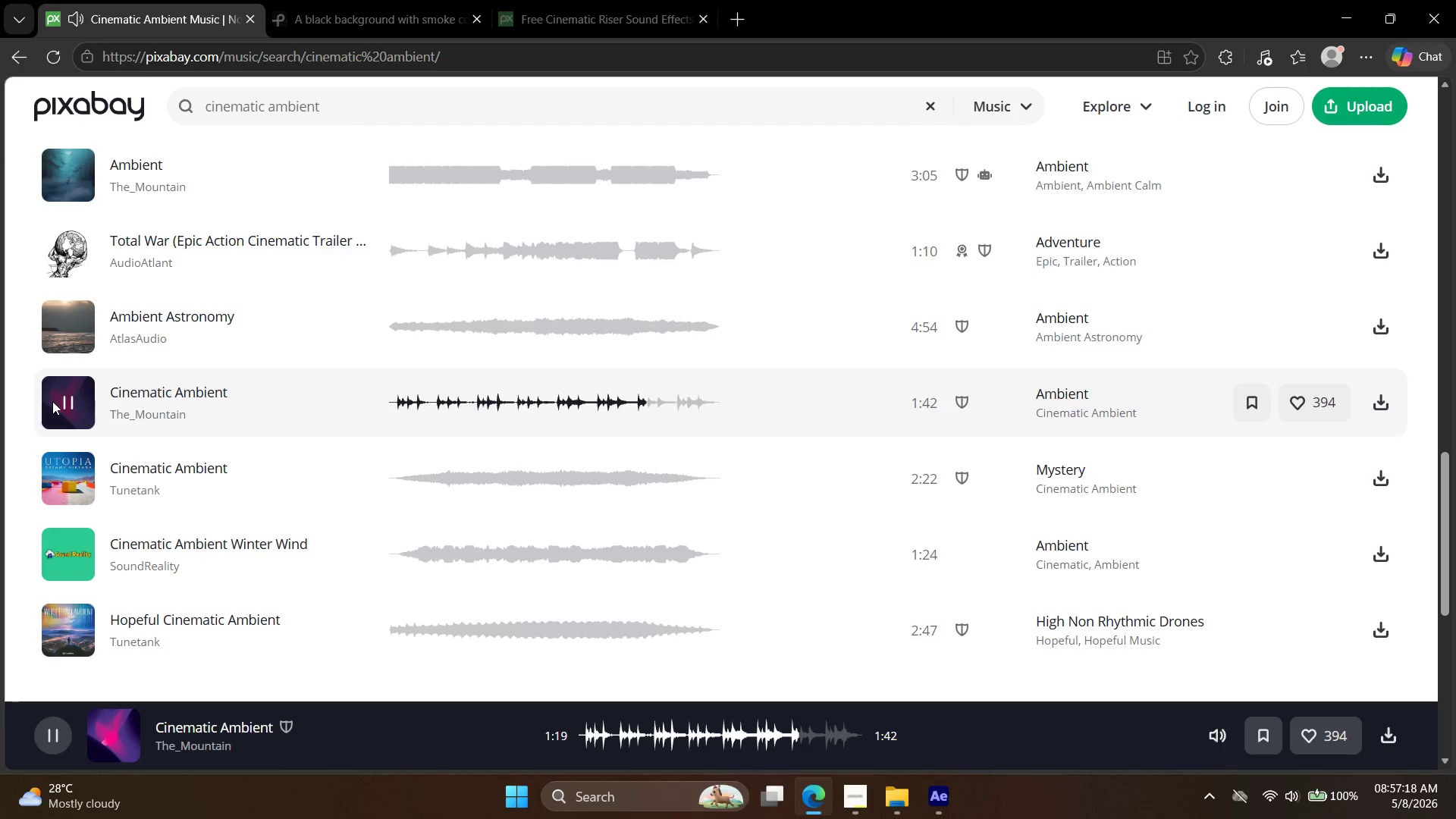 
wait(84.53)
 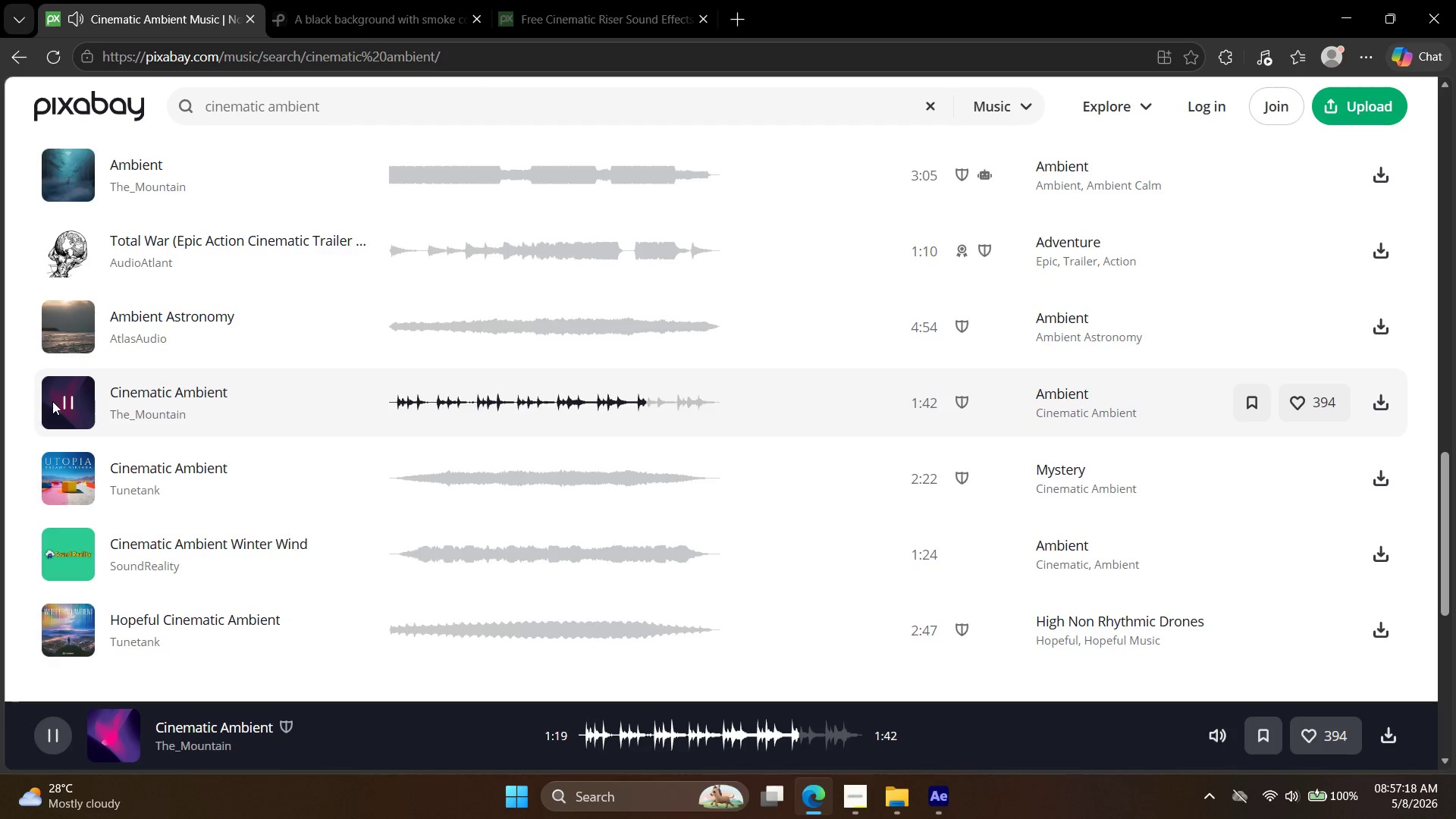 
scroll: coordinate [1122, 0], scroll_direction: up, amount: 1.0
 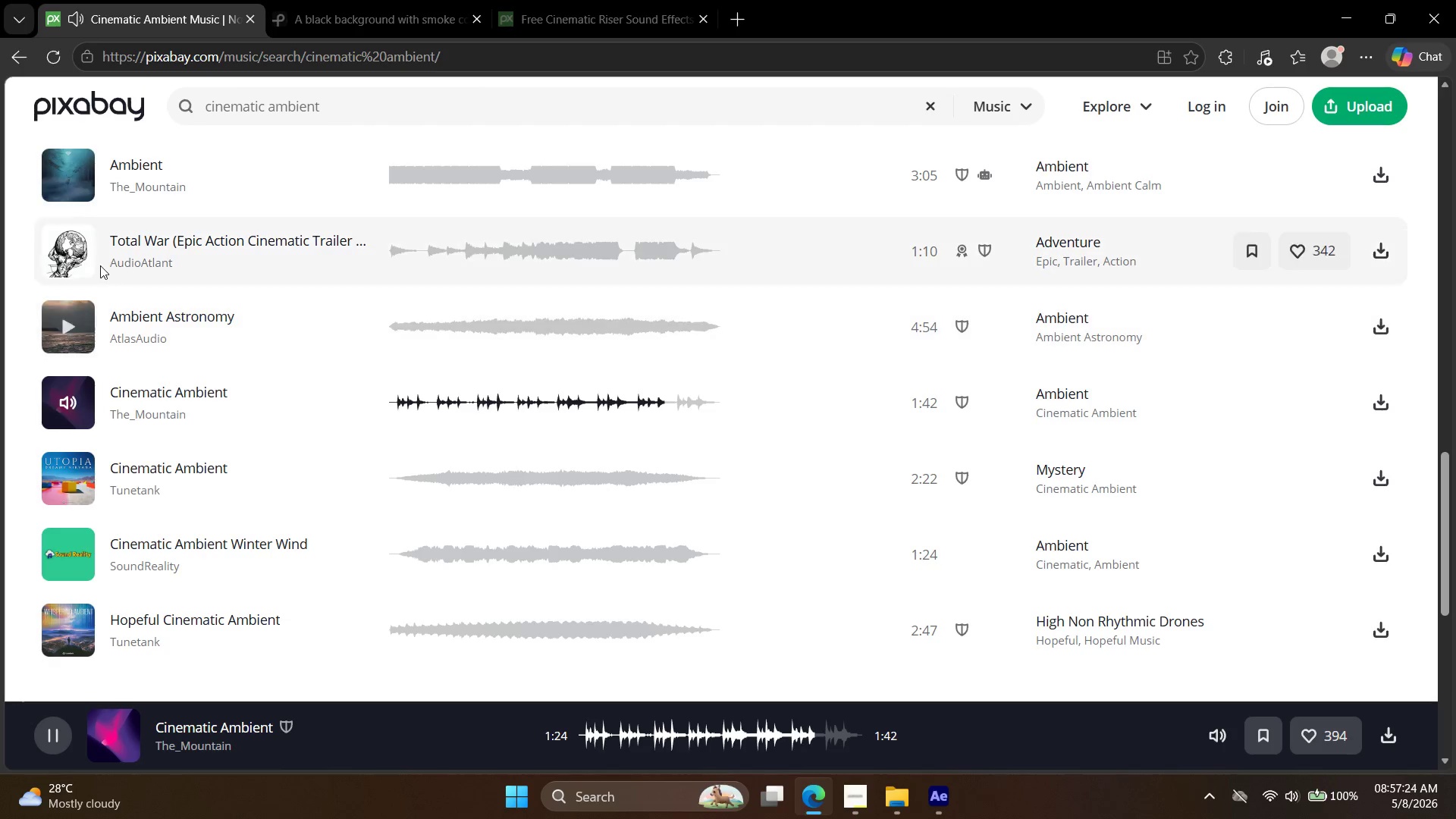 
left_click([90, 265])
 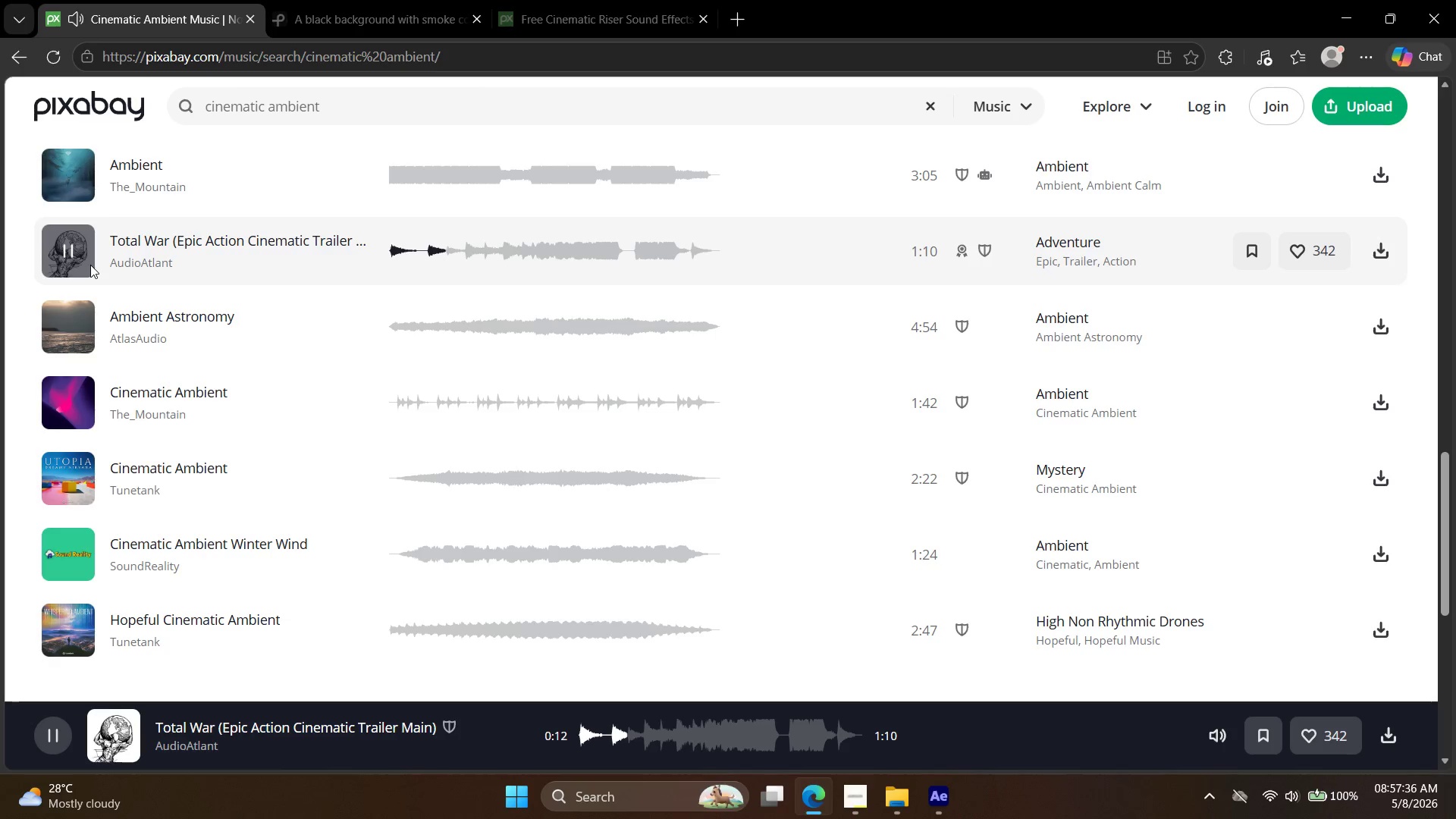 
wait(17.51)
 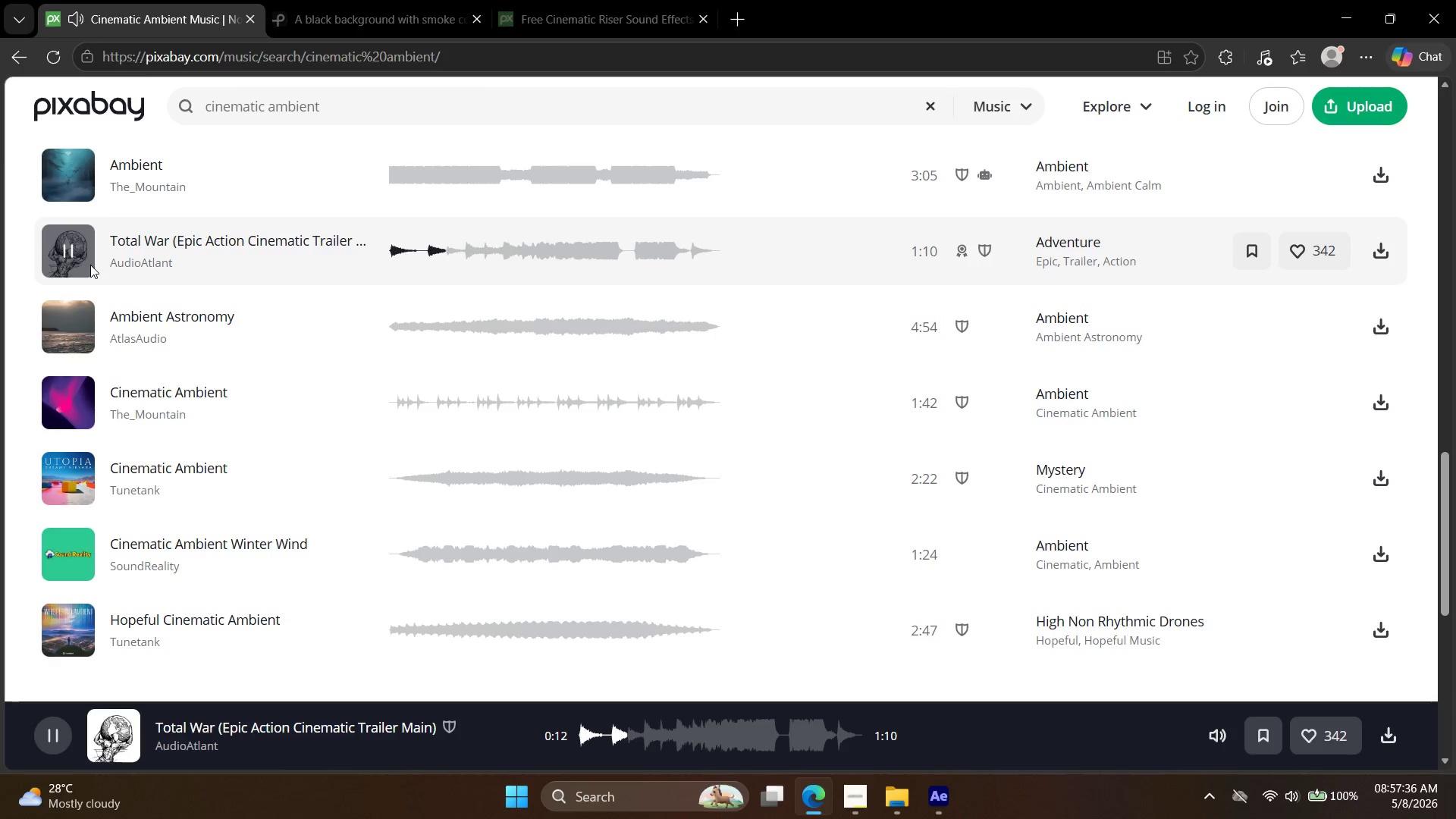 
left_click([74, 340])
 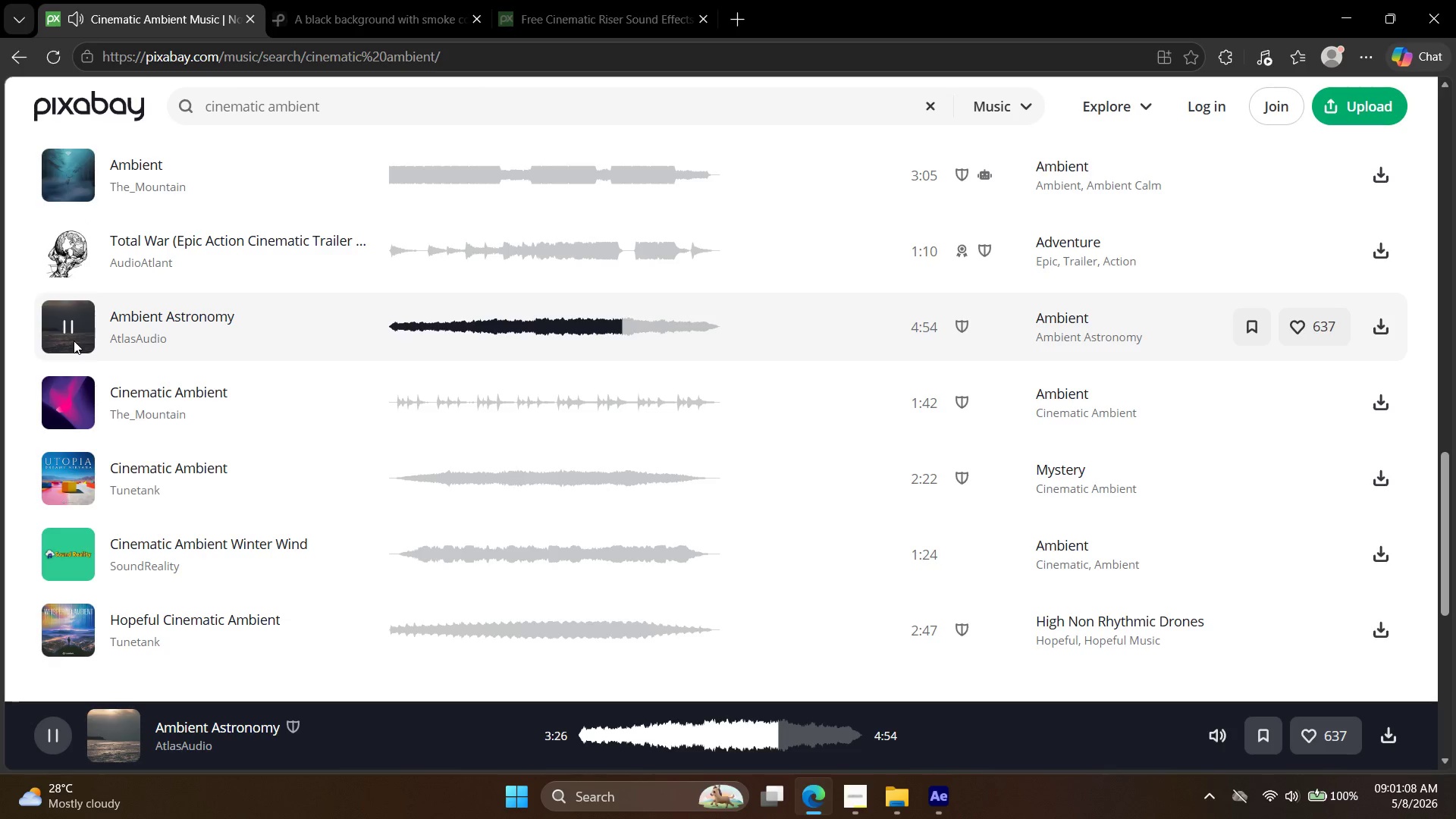 
wait(212.02)
 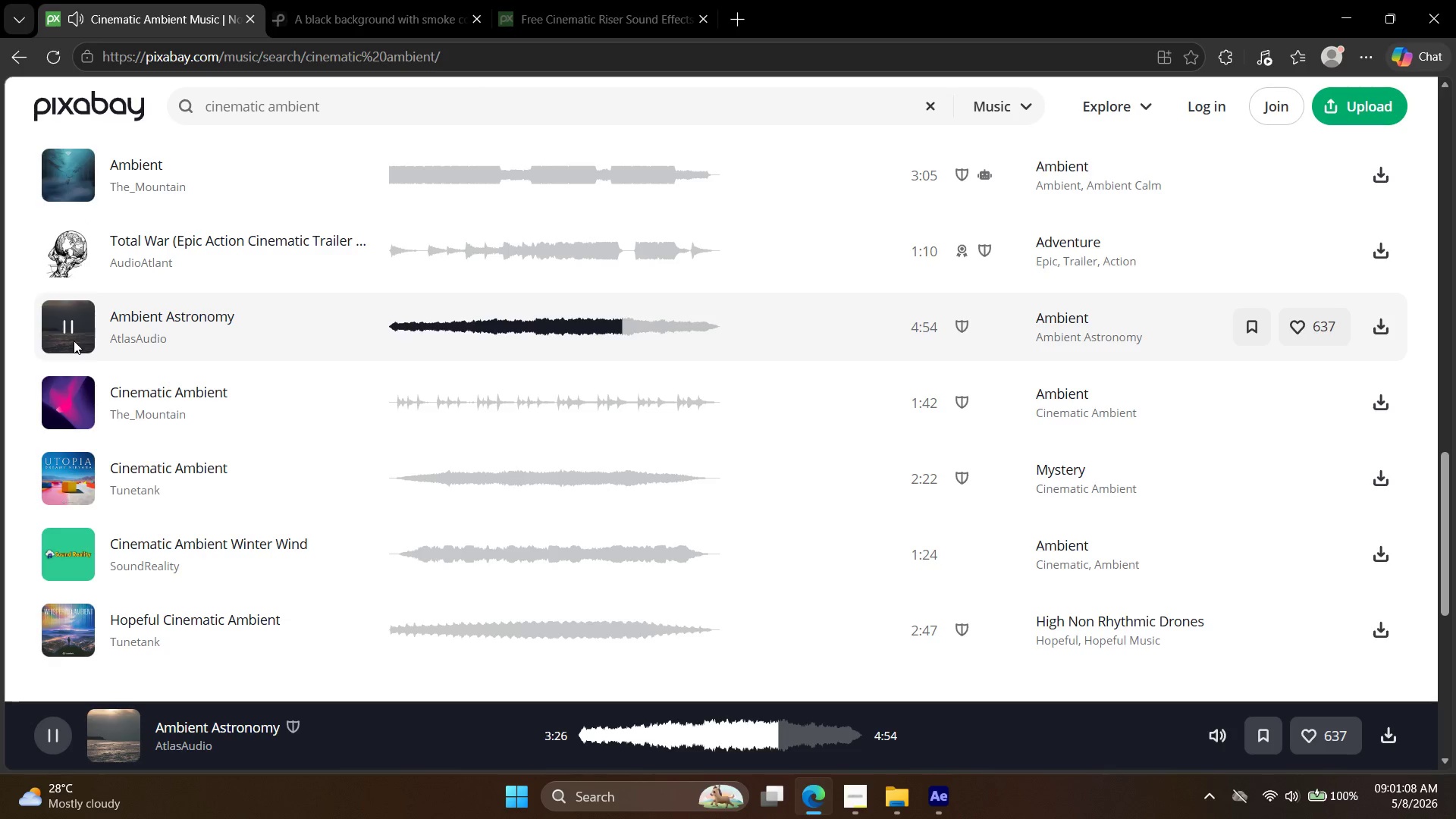 
left_click([55, 234])
 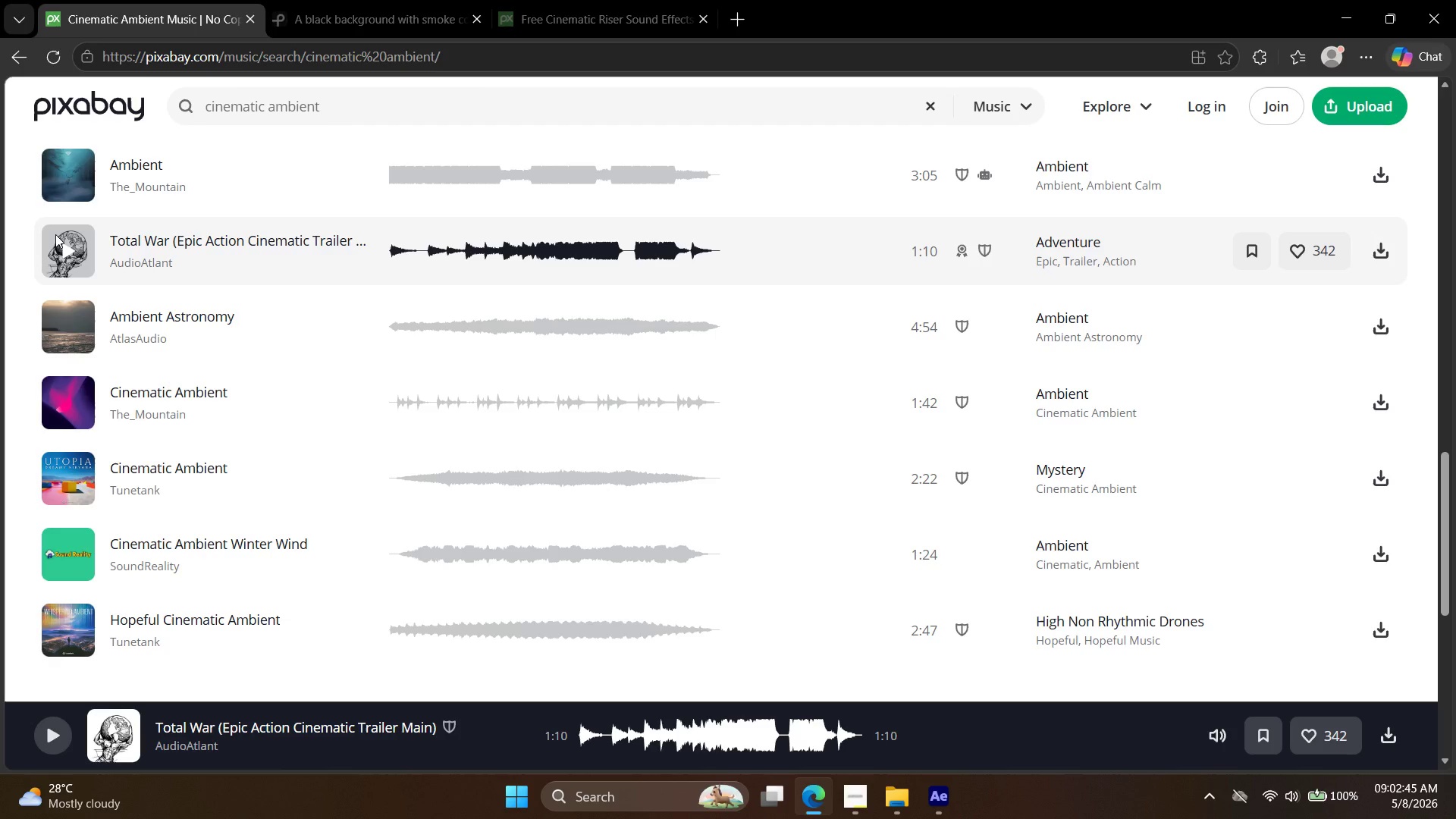 
wait(96.09)
 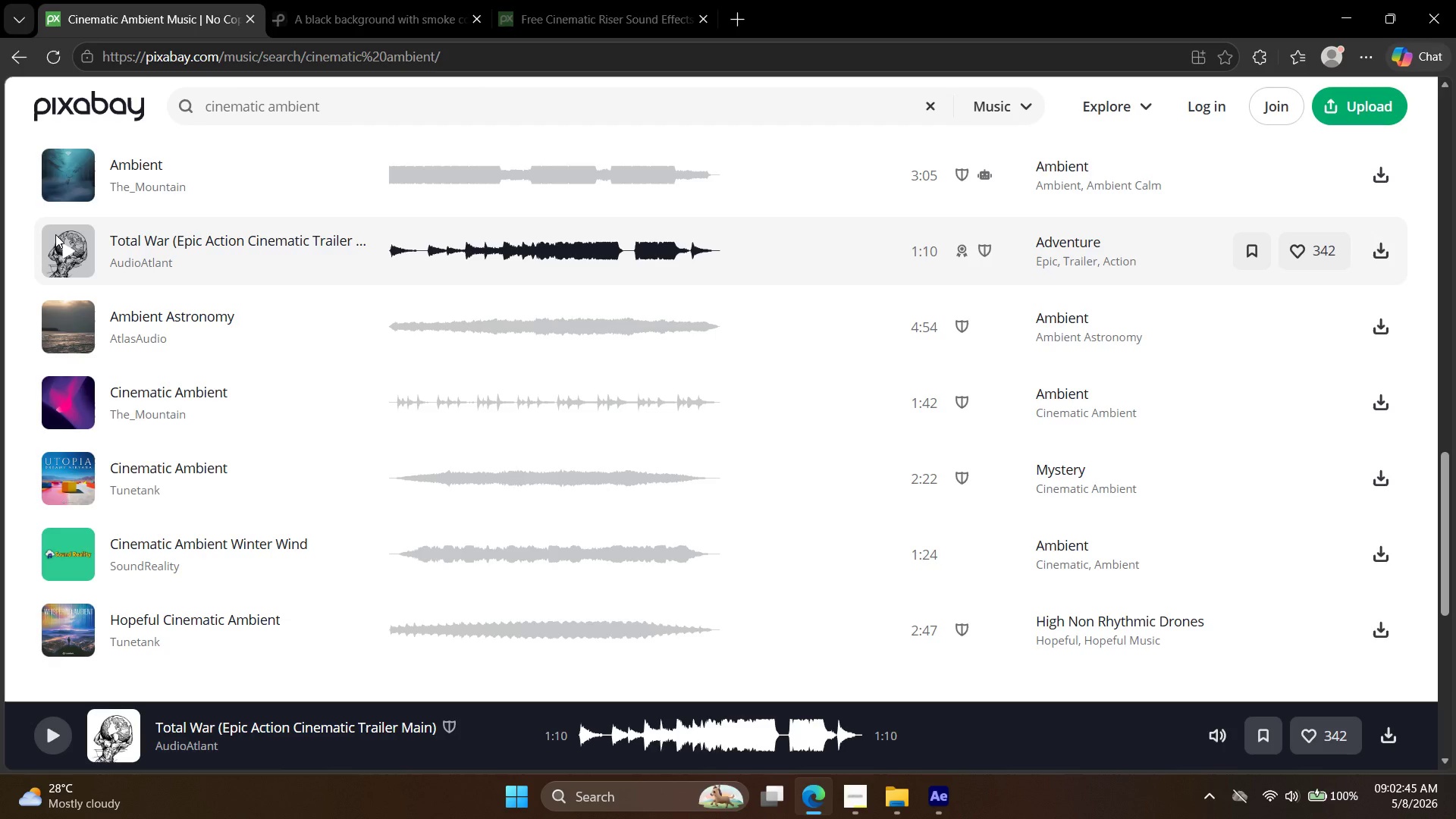 
left_click([71, 238])
 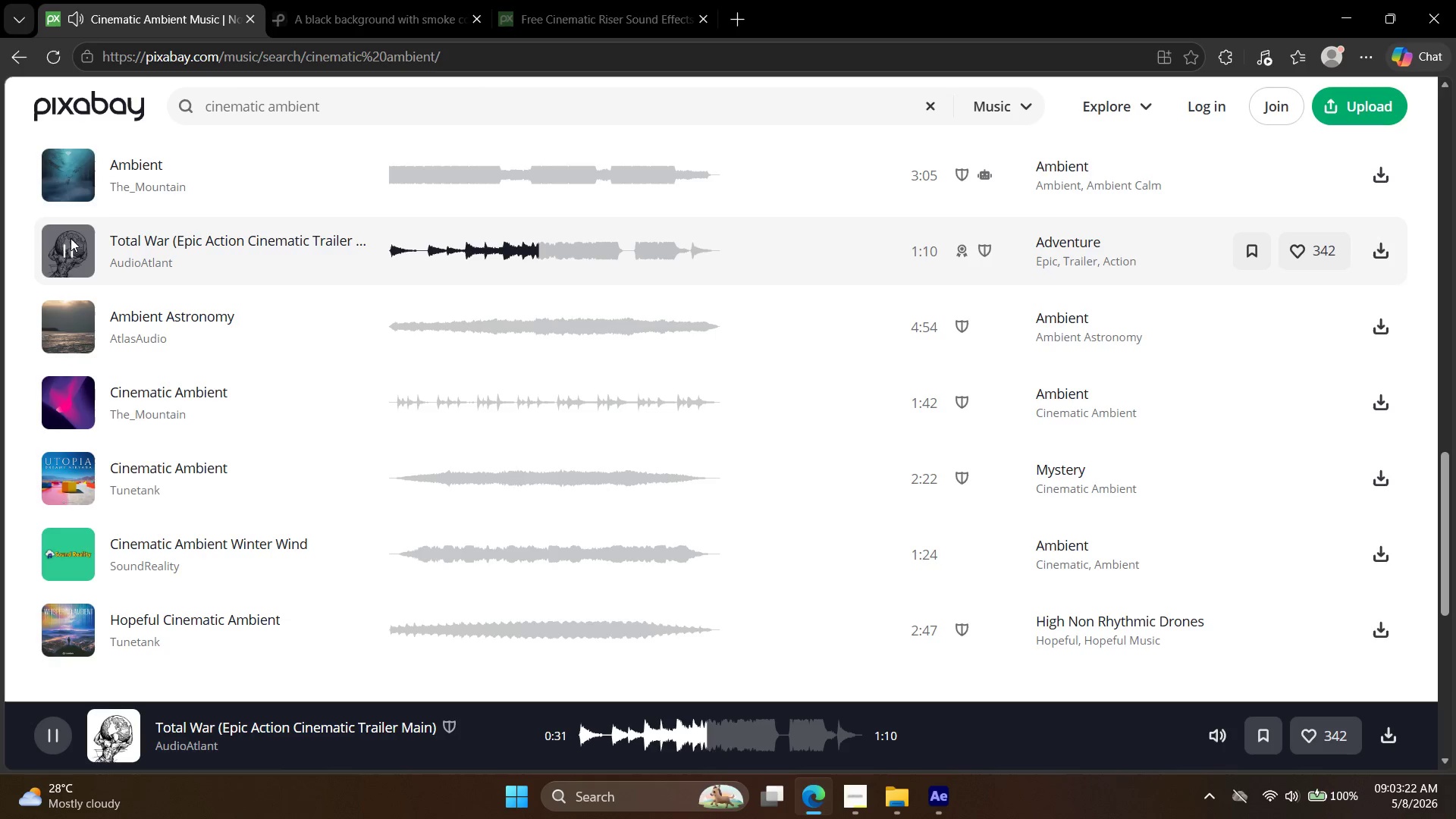 
wait(37.2)
 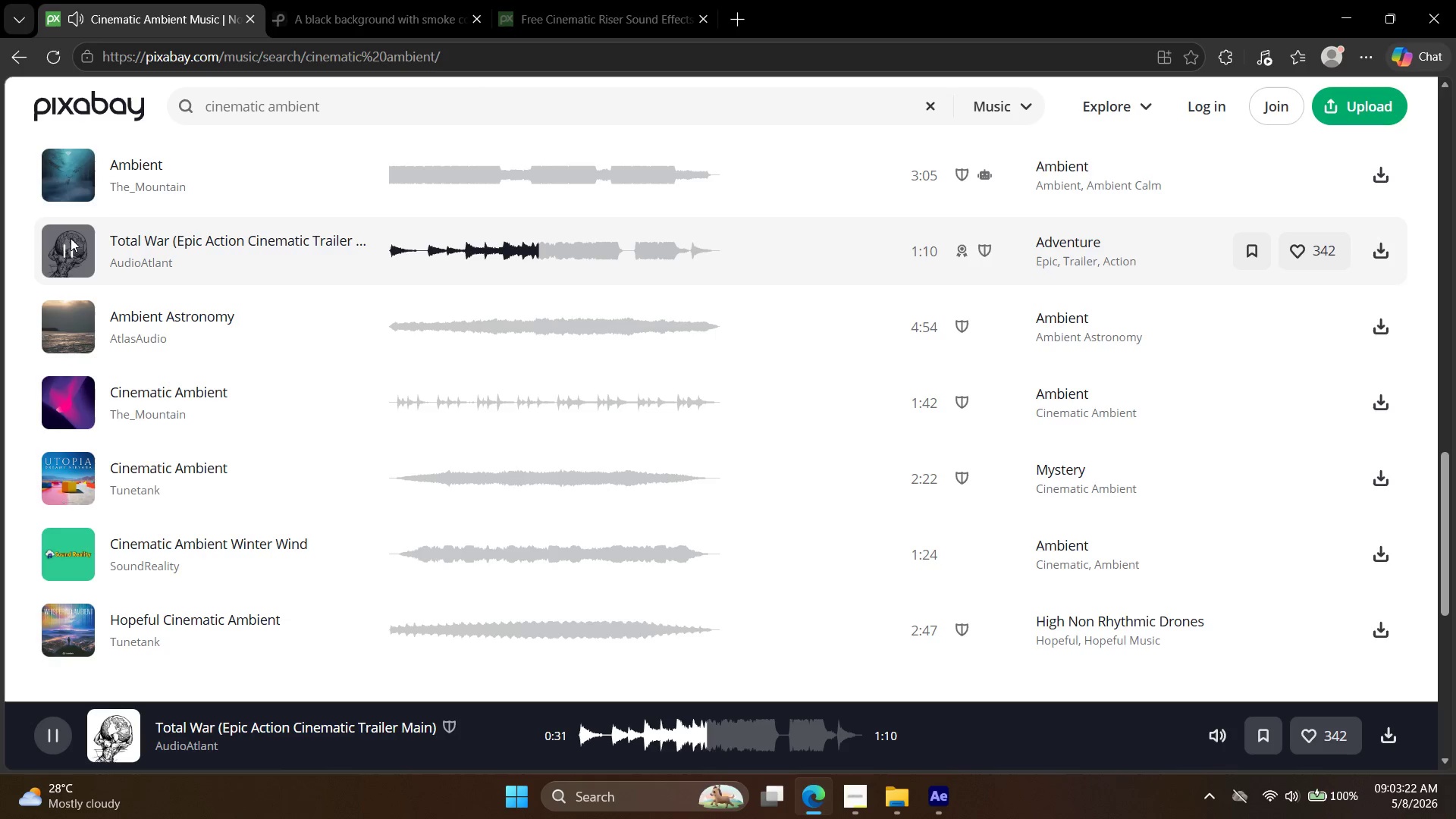 
left_click([94, 310])
 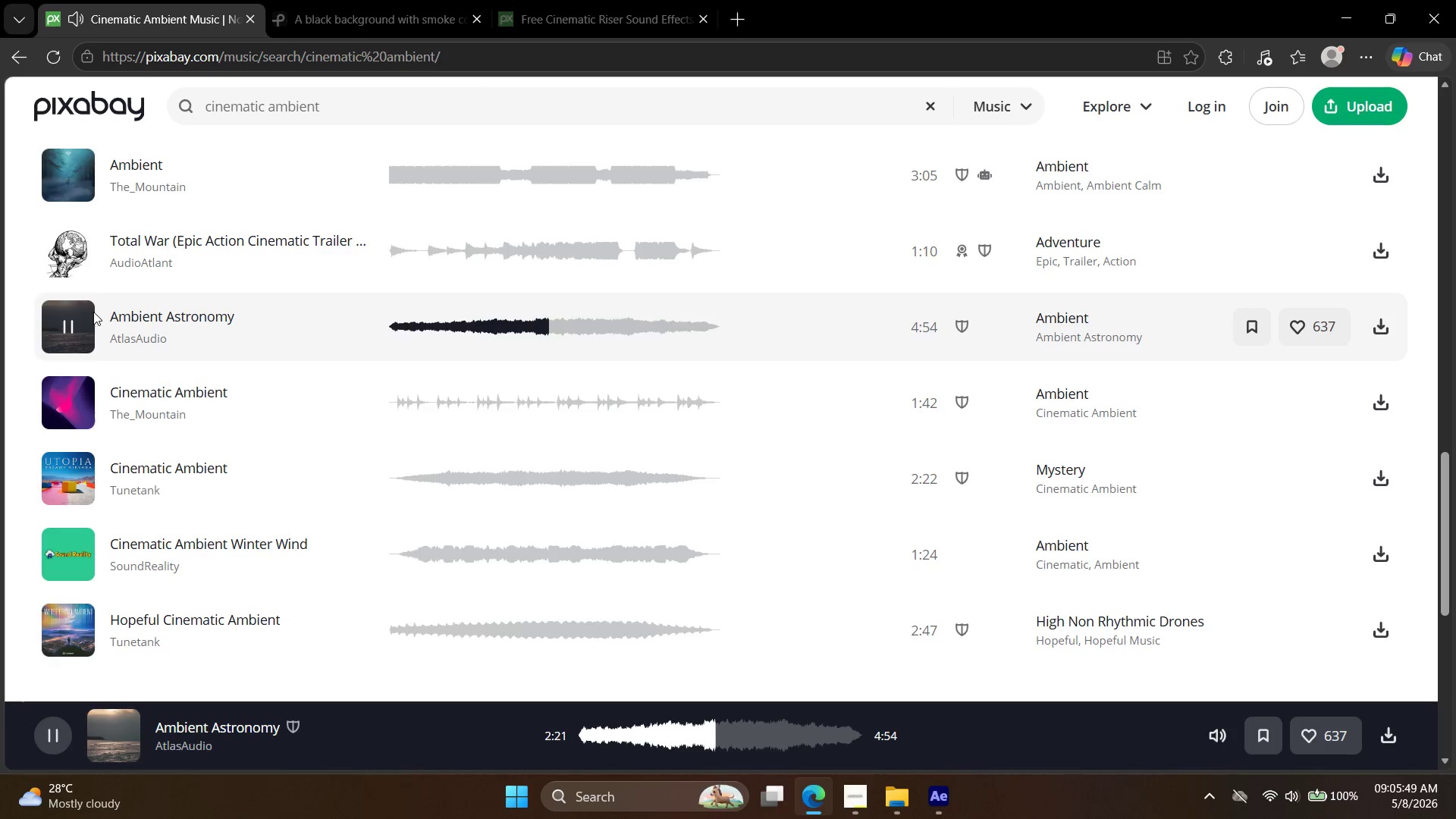 
wait(147.11)
 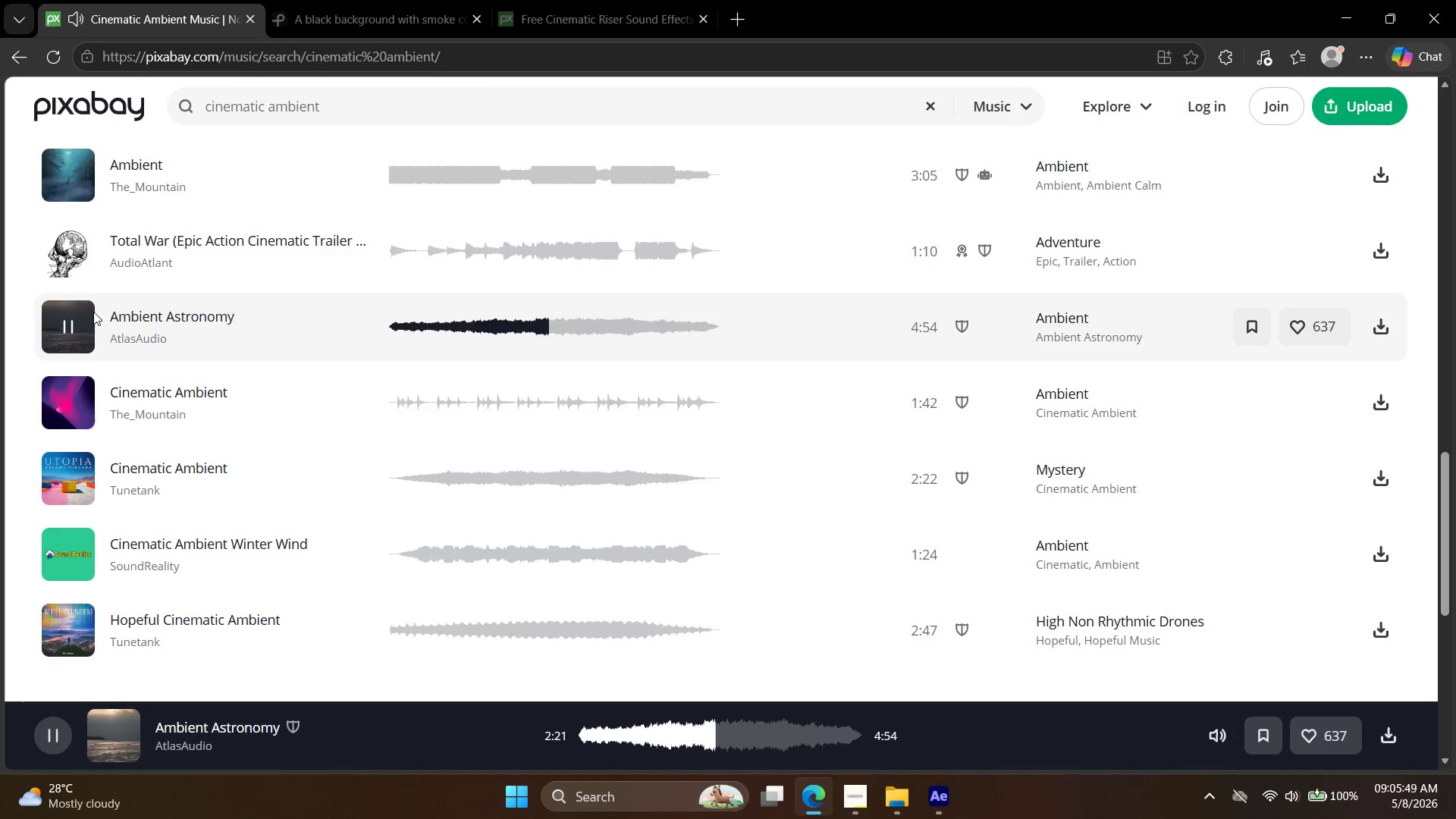 
left_click([50, 477])
 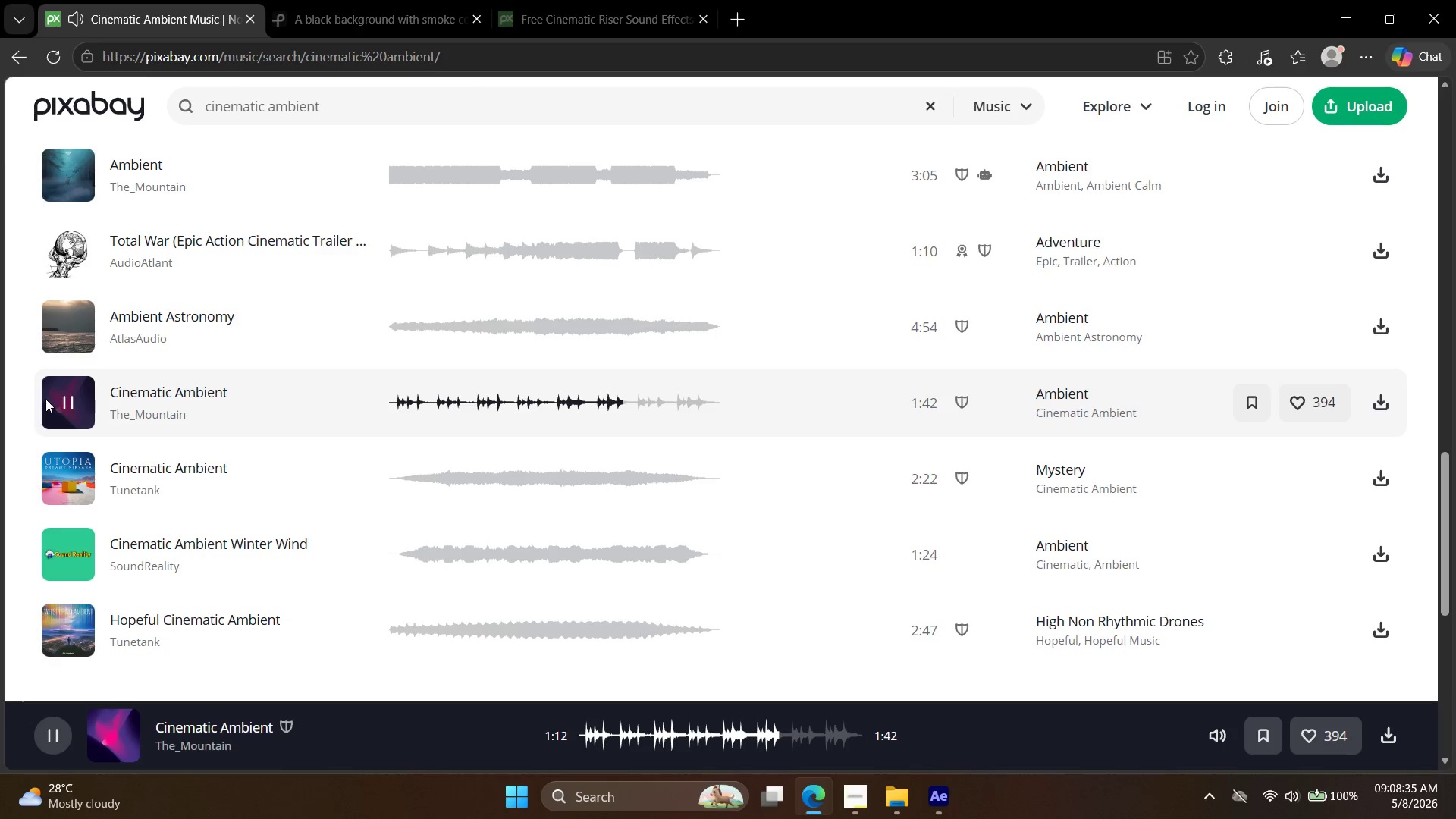 
wait(166.61)
 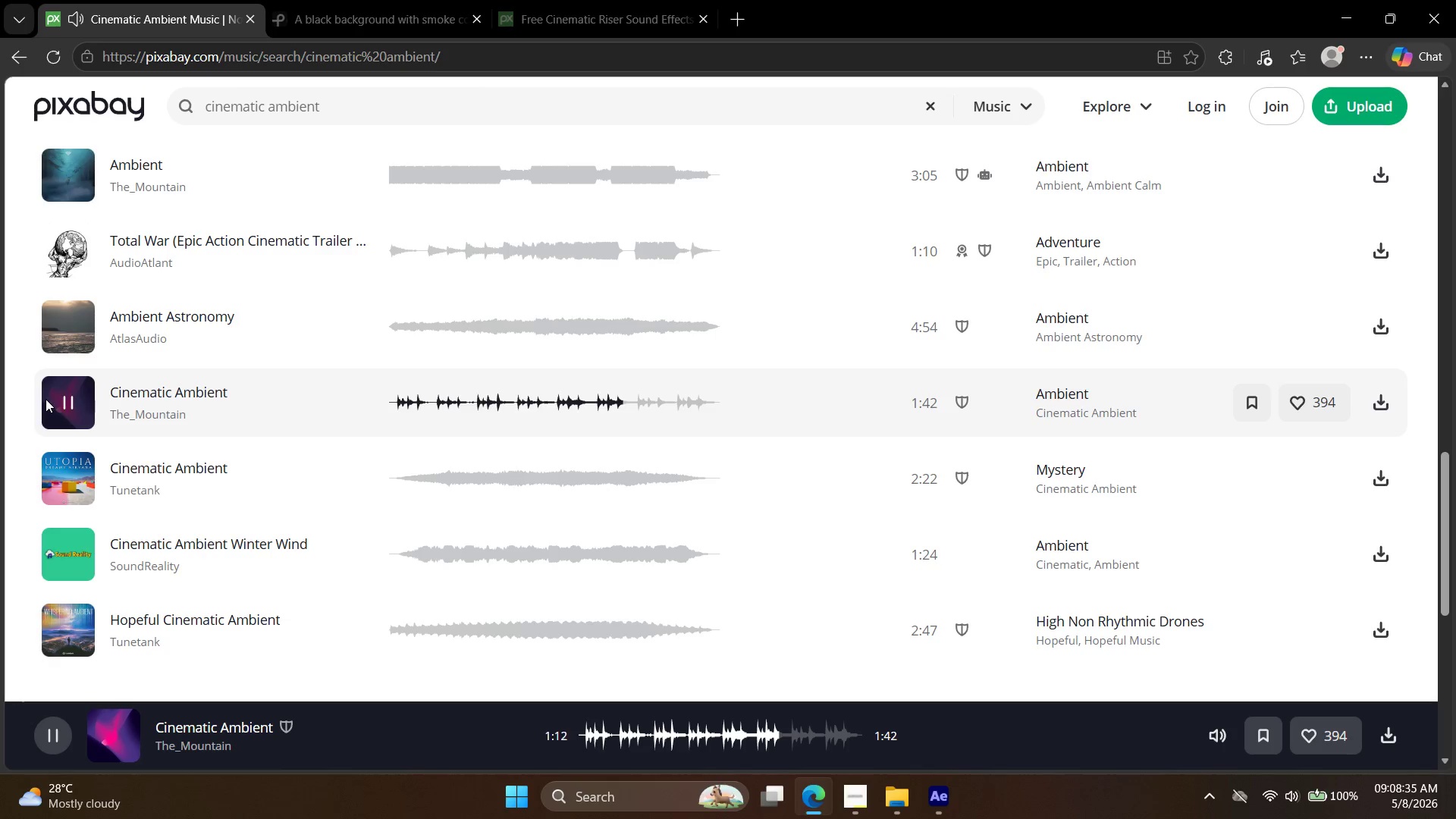 
left_click([70, 244])
 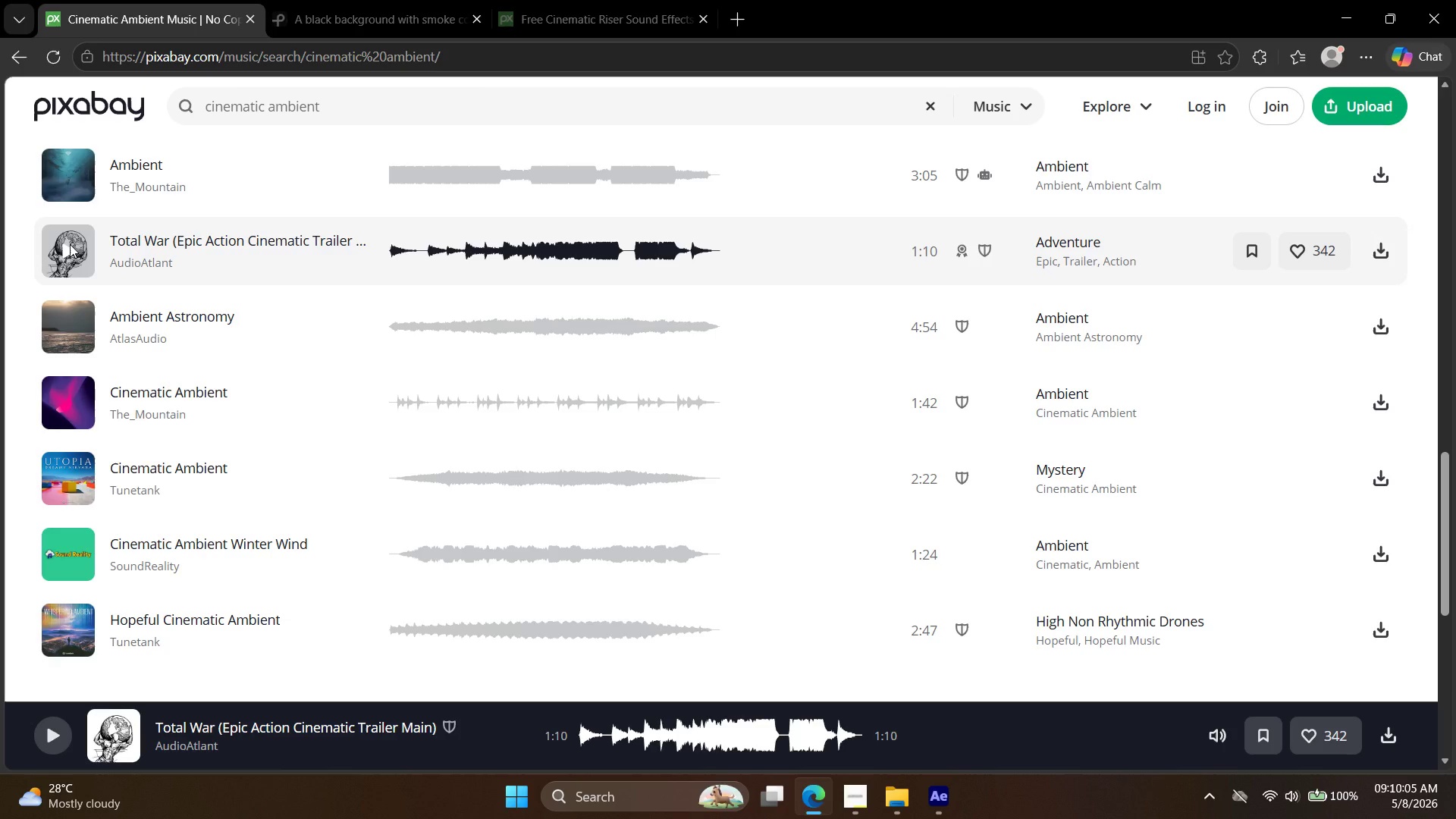 
wait(89.31)
 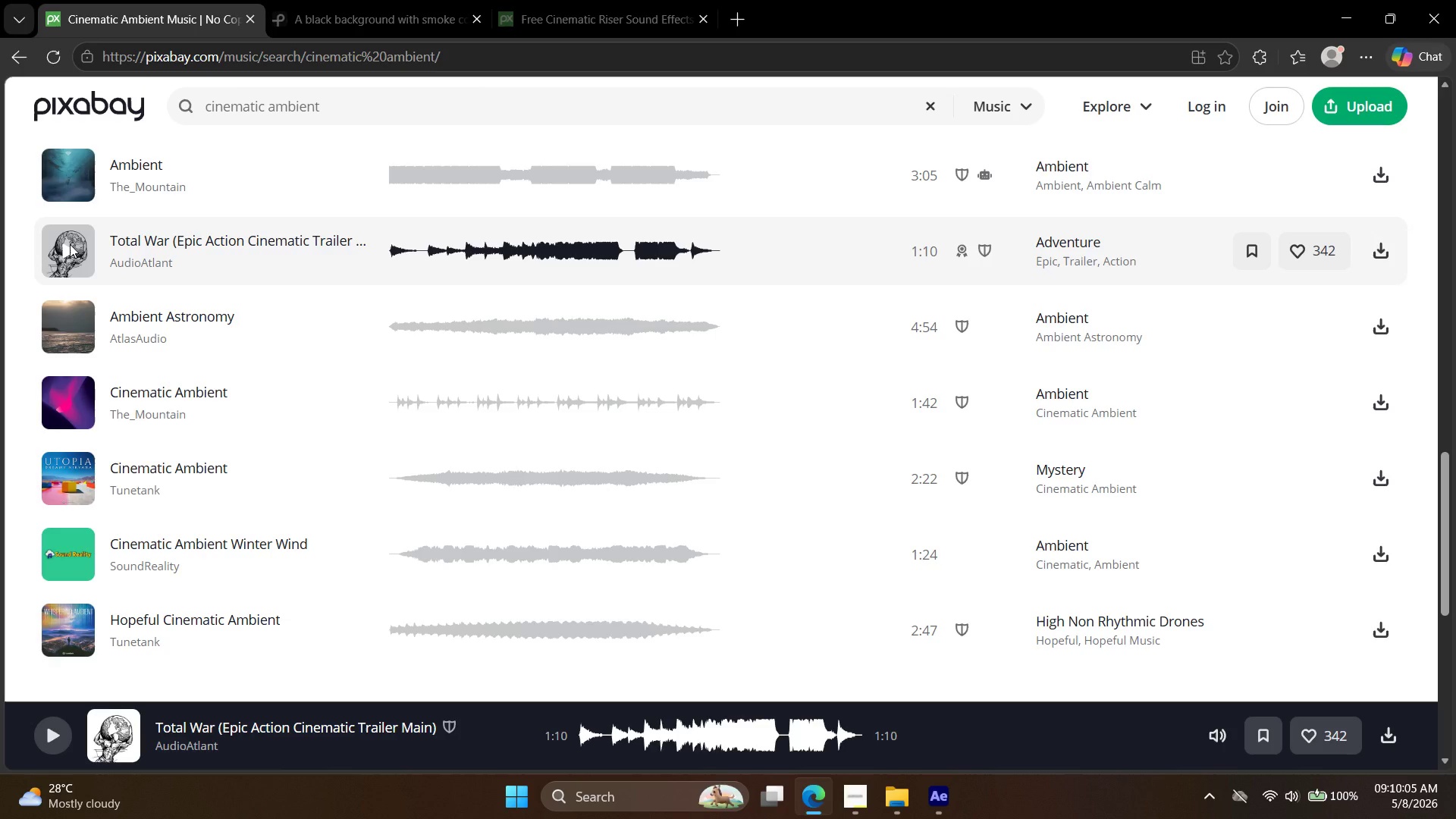 
left_click([78, 328])
 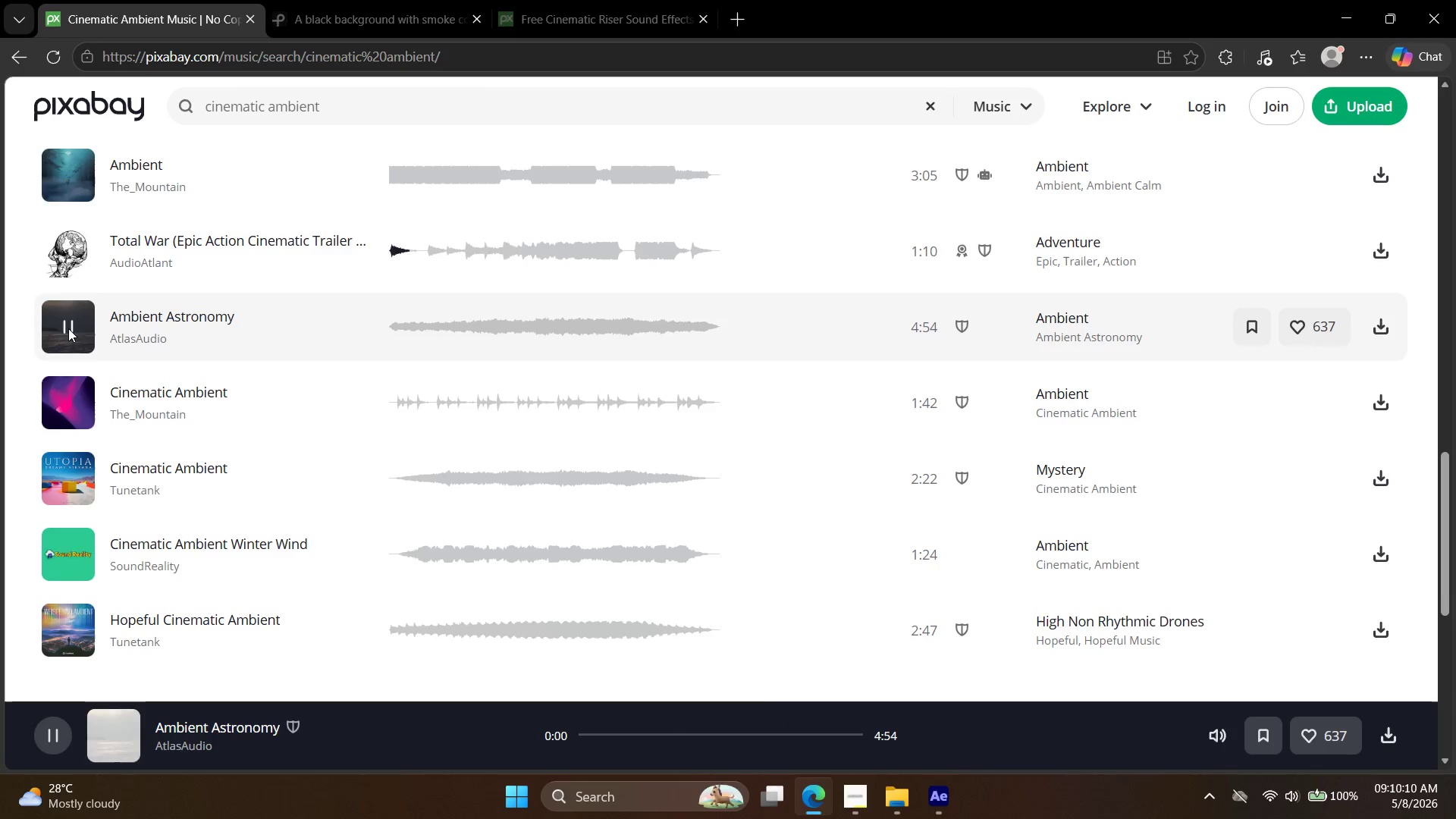 
scroll: coordinate [65, 333], scroll_direction: down, amount: 2.0
 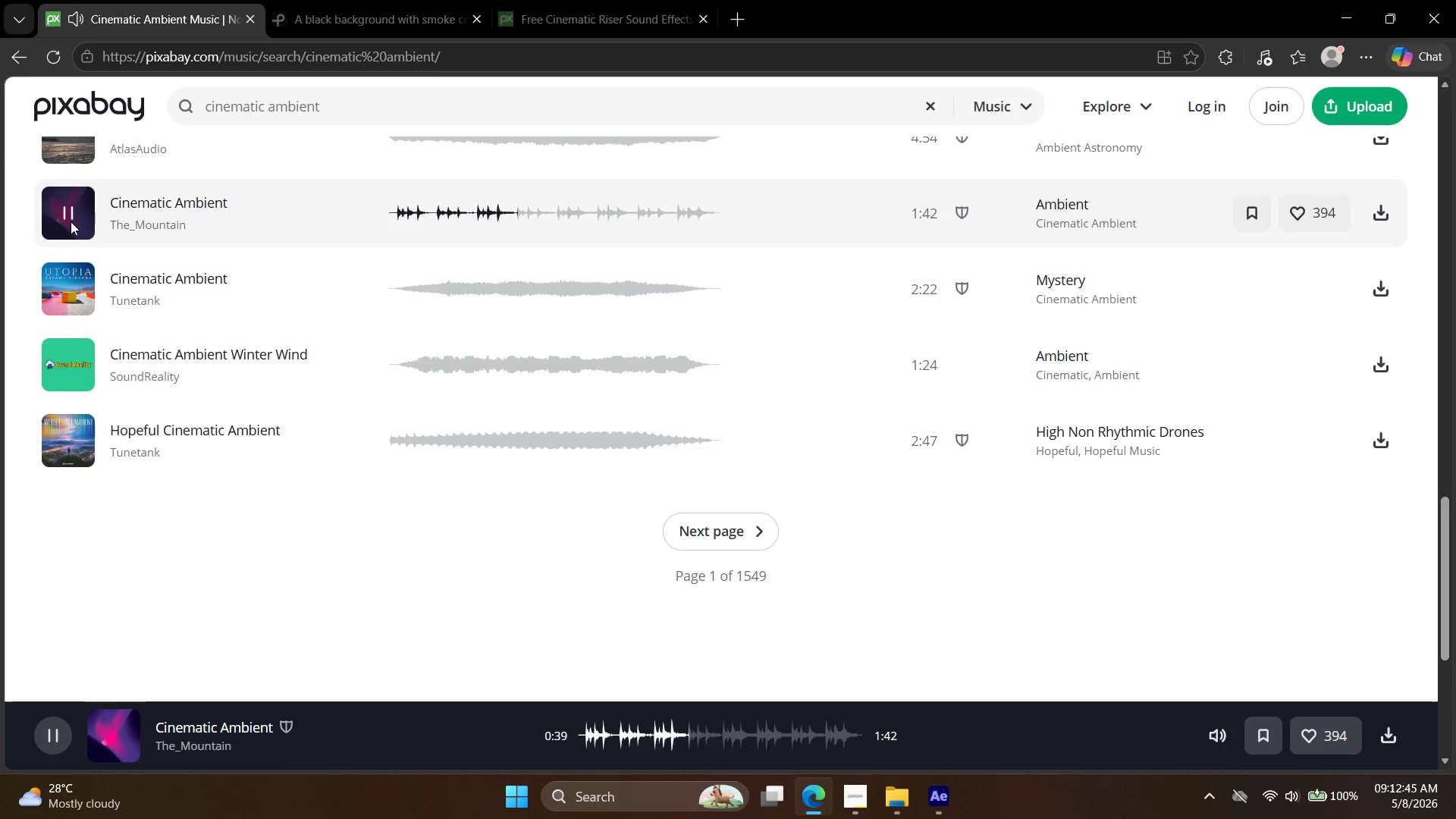 
wait(159.6)
 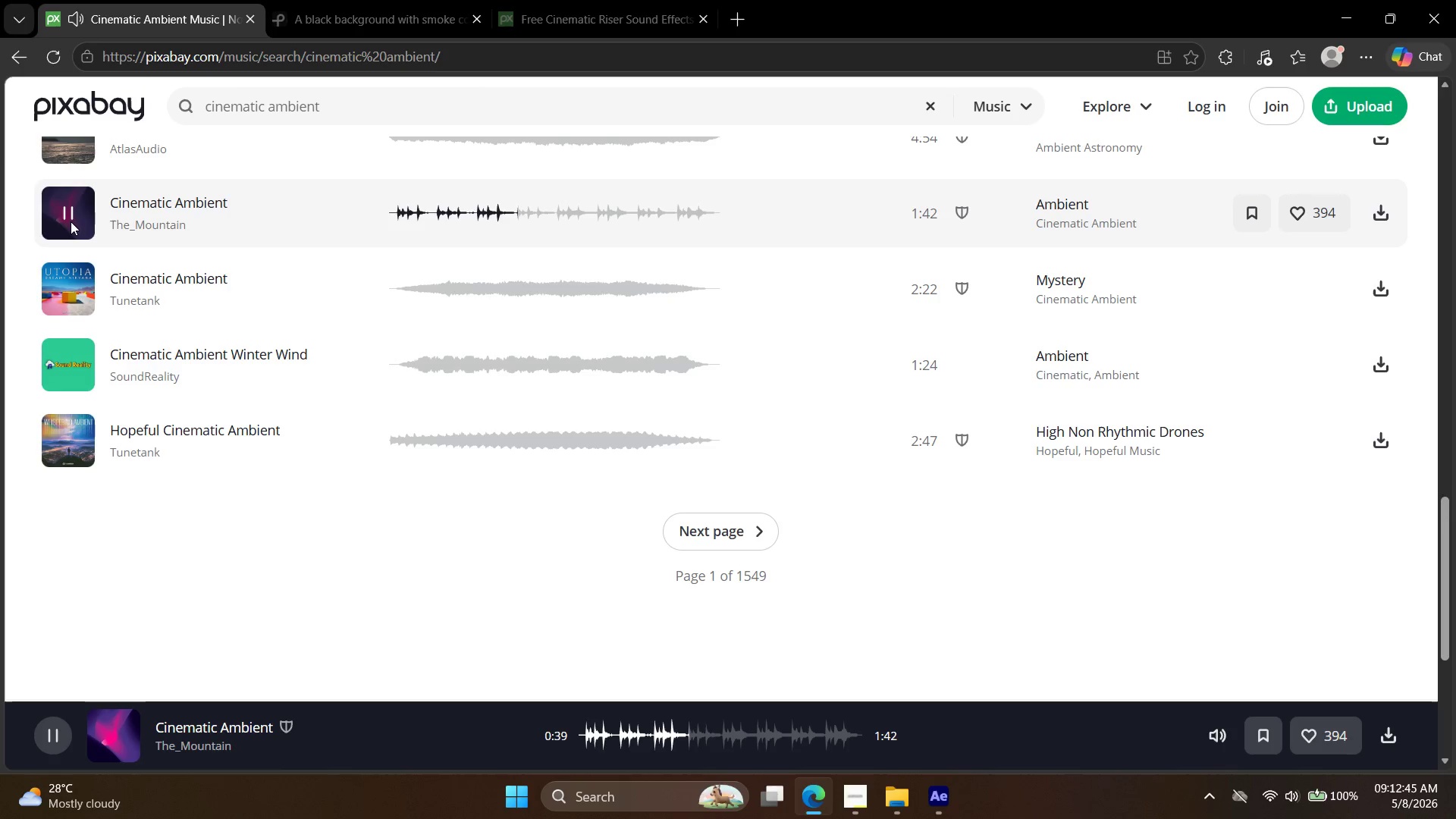 
left_click([60, 296])
 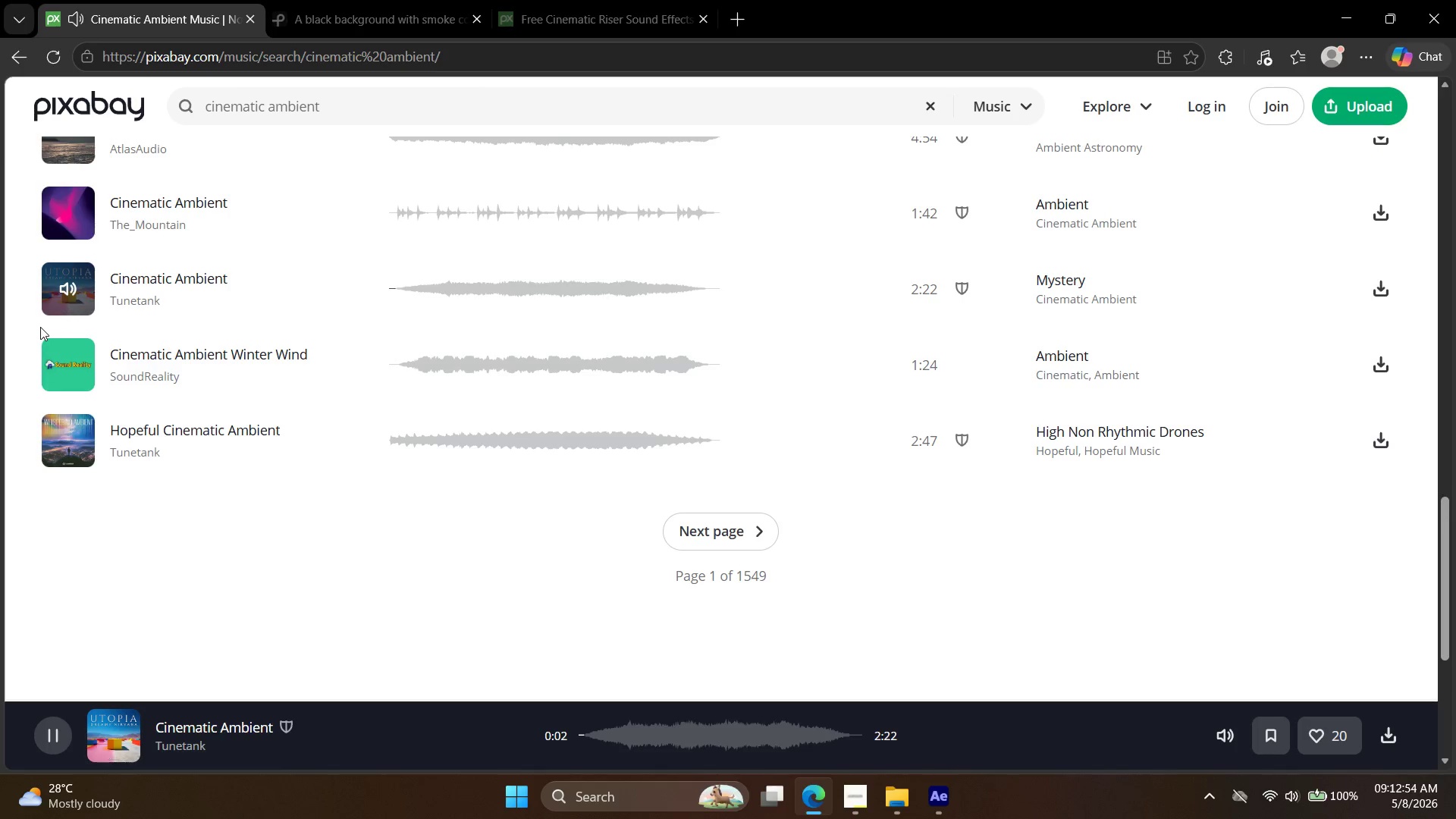 
wait(8.3)
 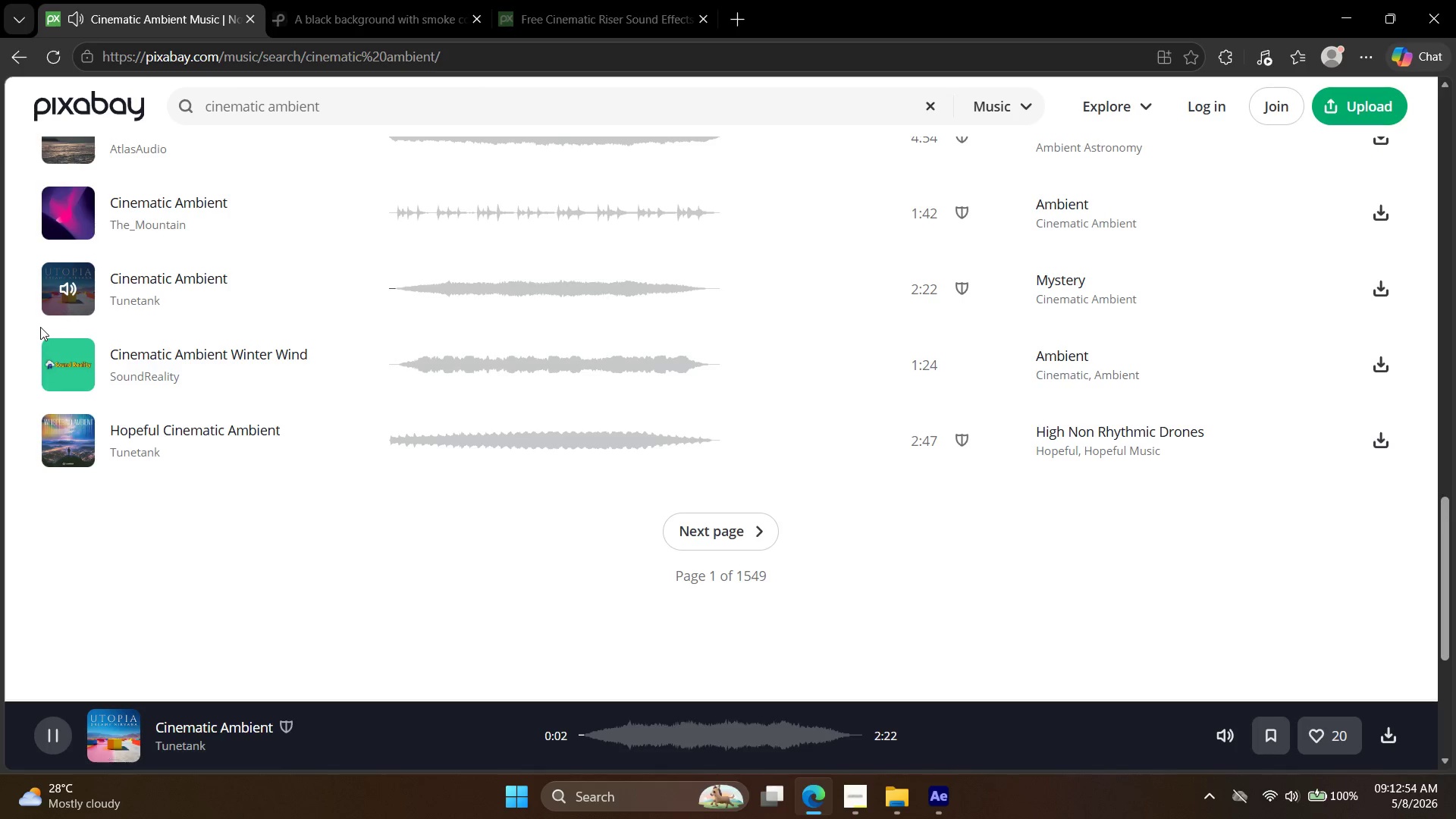 
left_click([64, 354])
 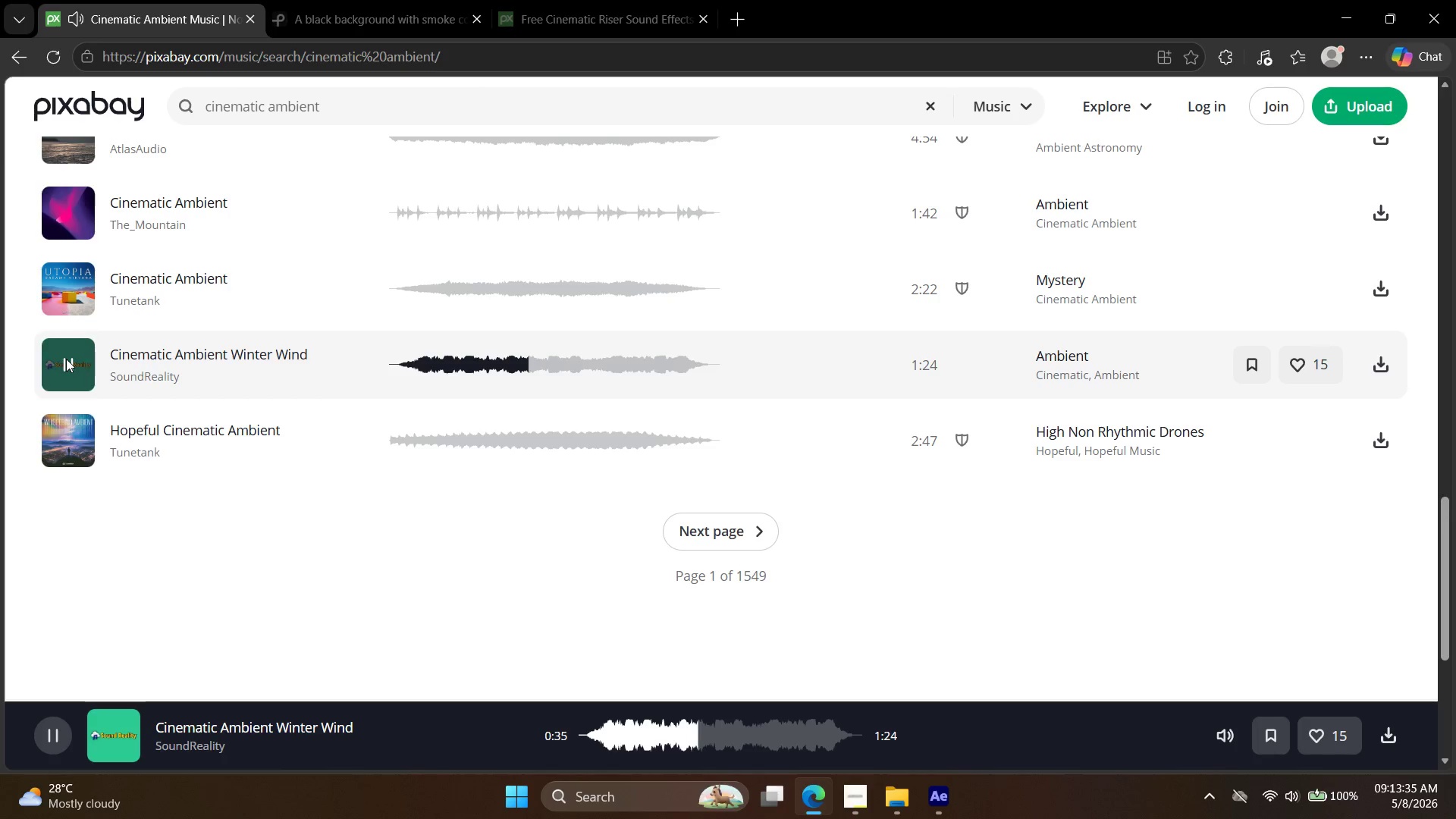 
wait(41.0)
 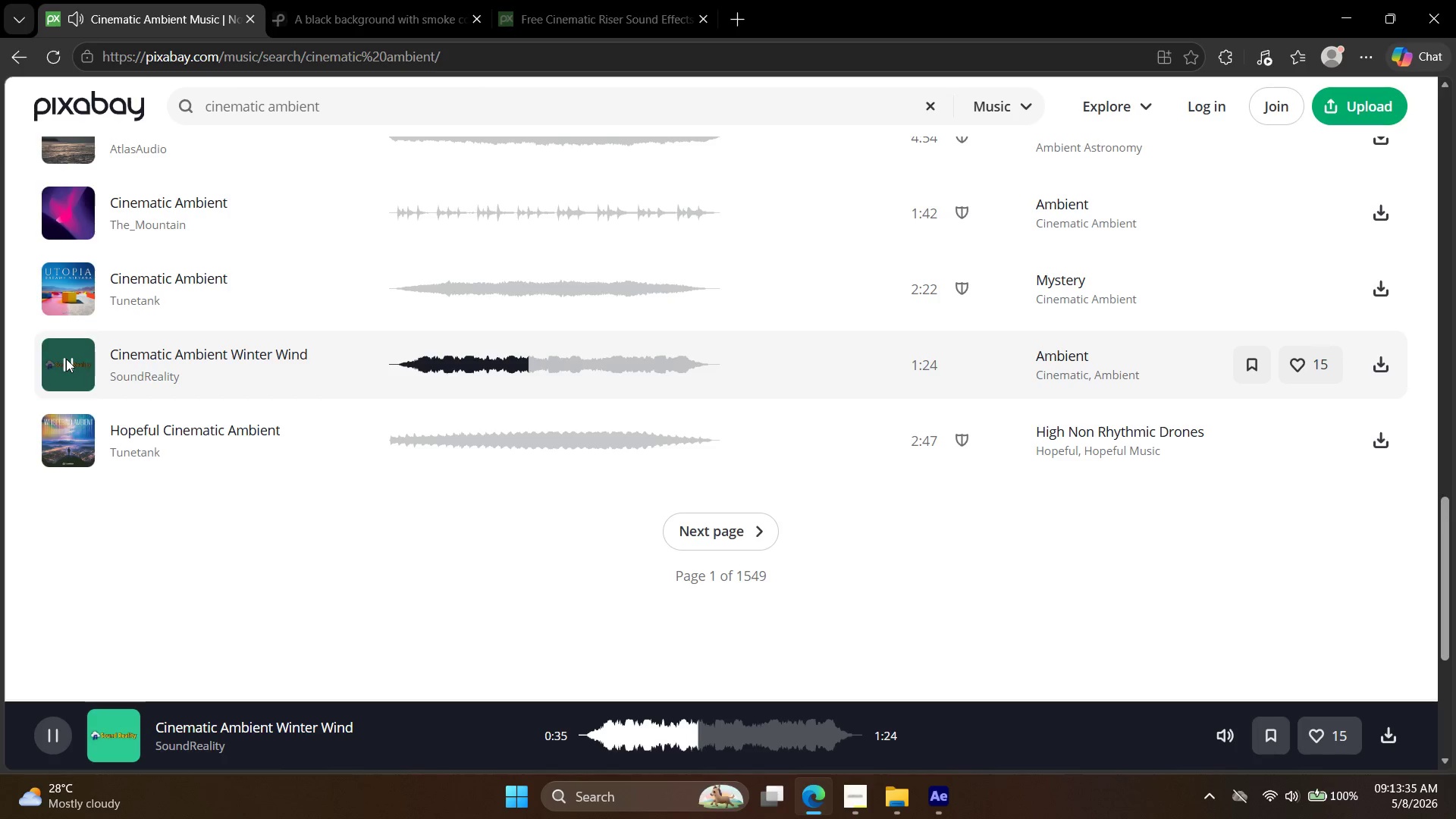 
left_click([54, 462])
 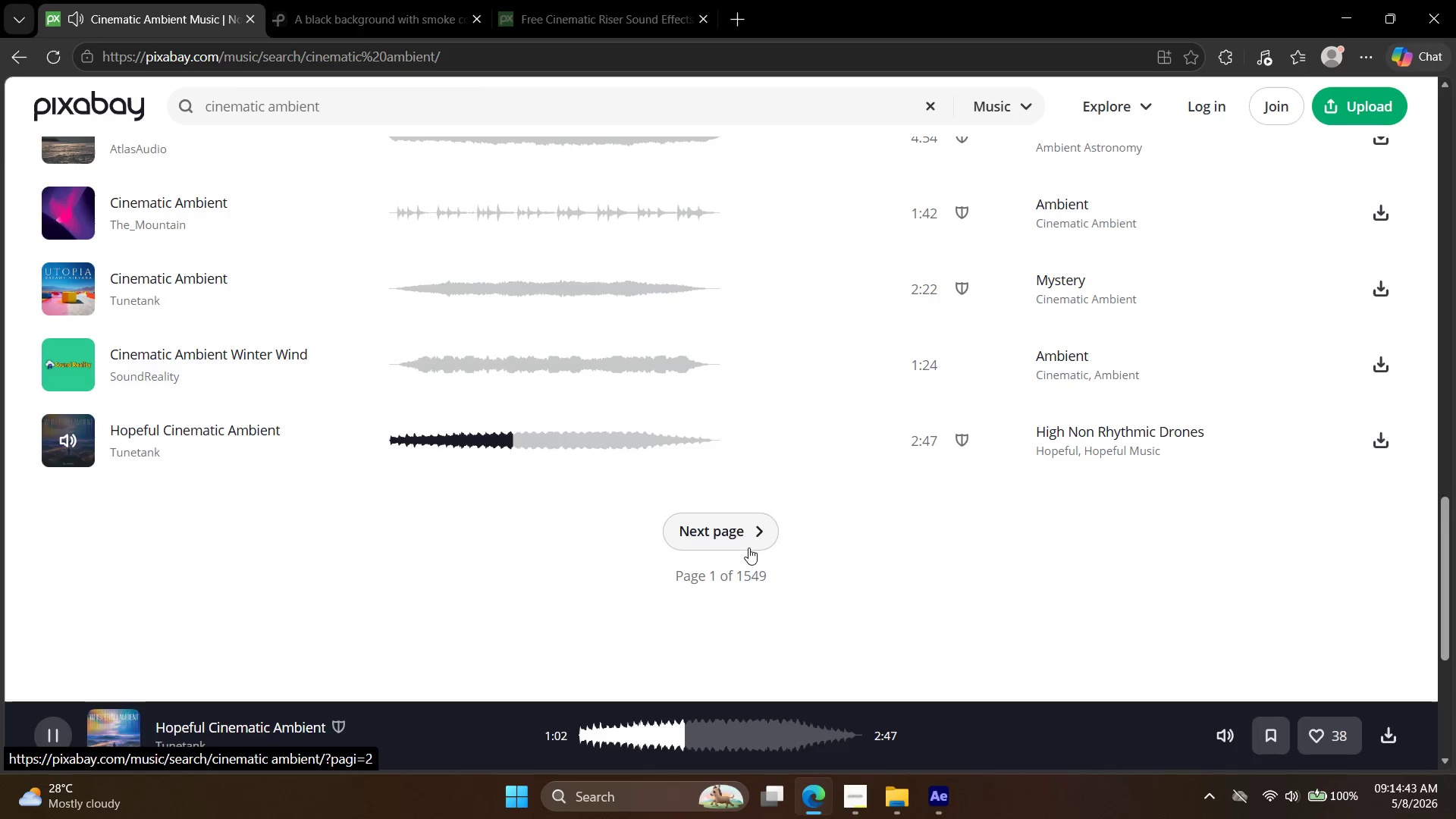 
wait(68.3)
 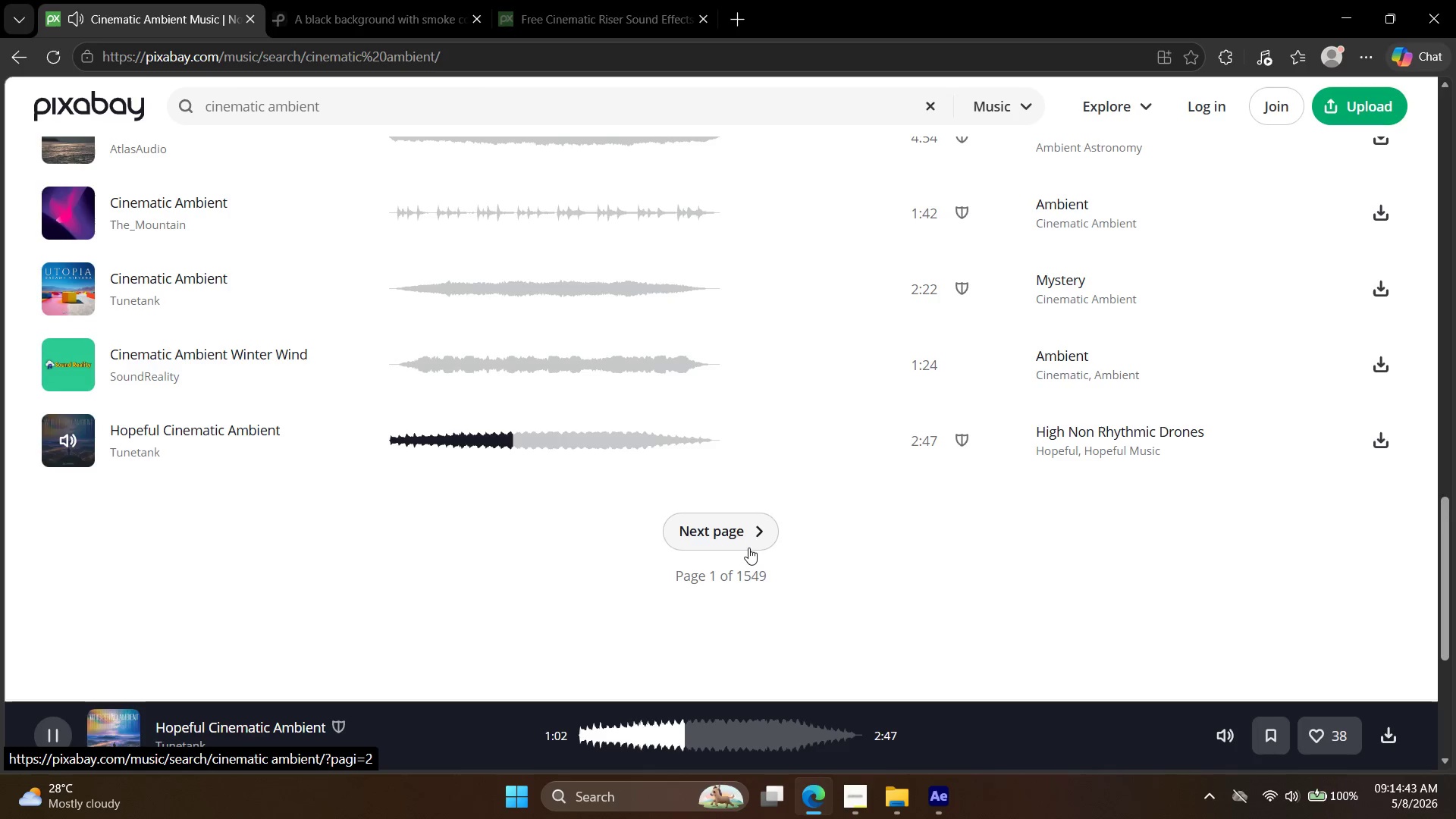 
left_click([748, 548])
 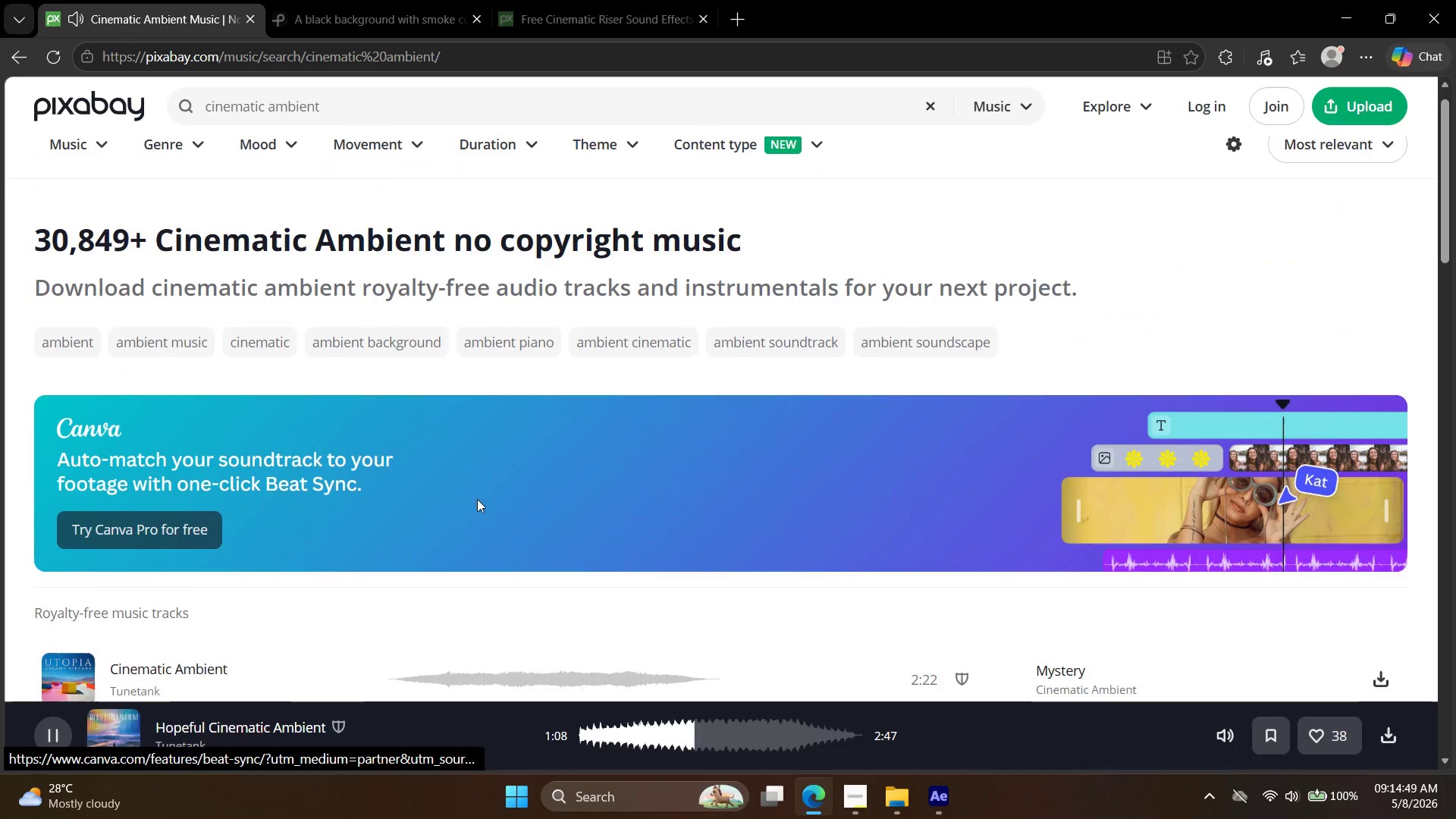 
scroll: coordinate [427, 528], scroll_direction: down, amount: 4.0
 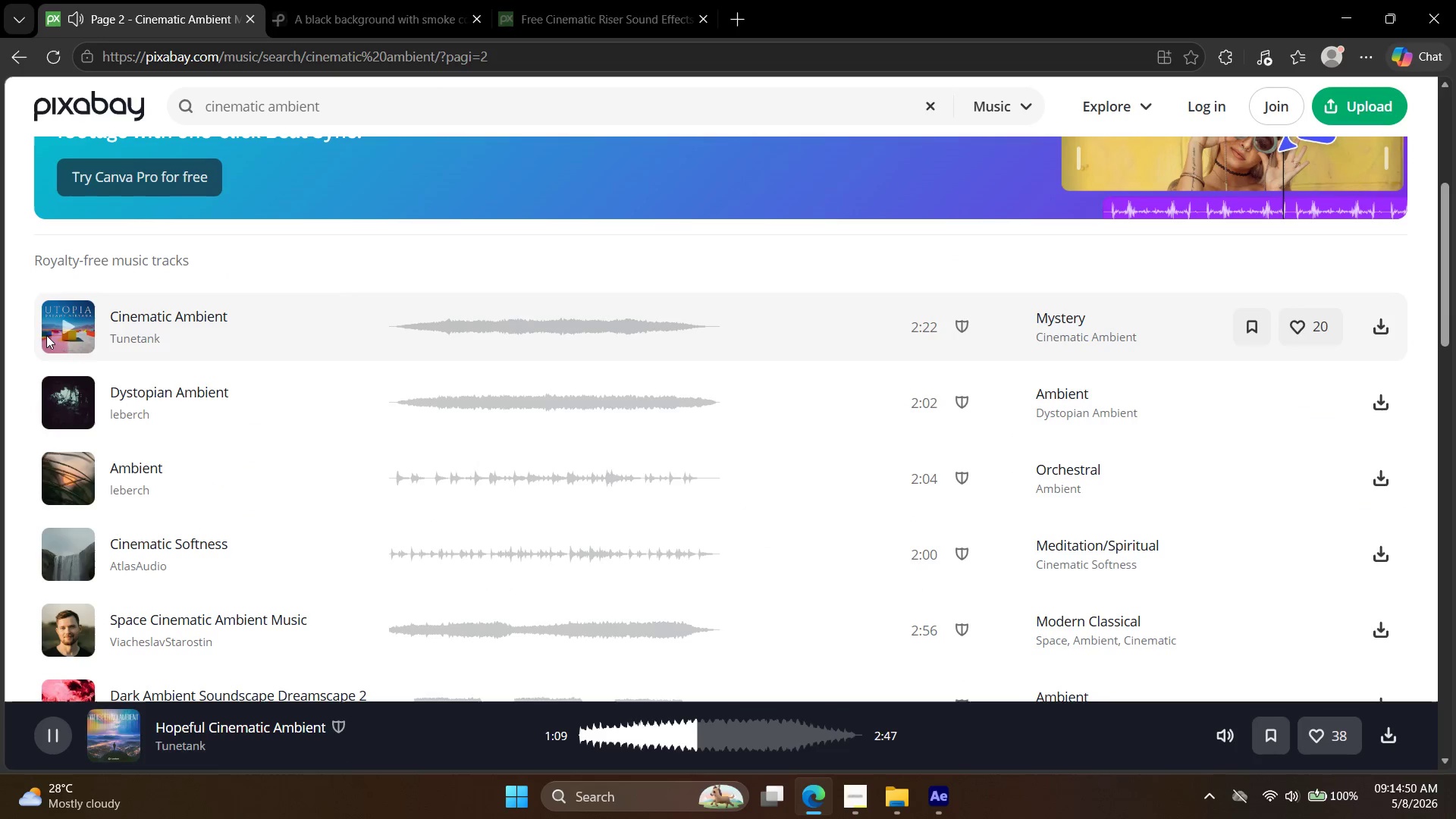 
left_click([55, 334])
 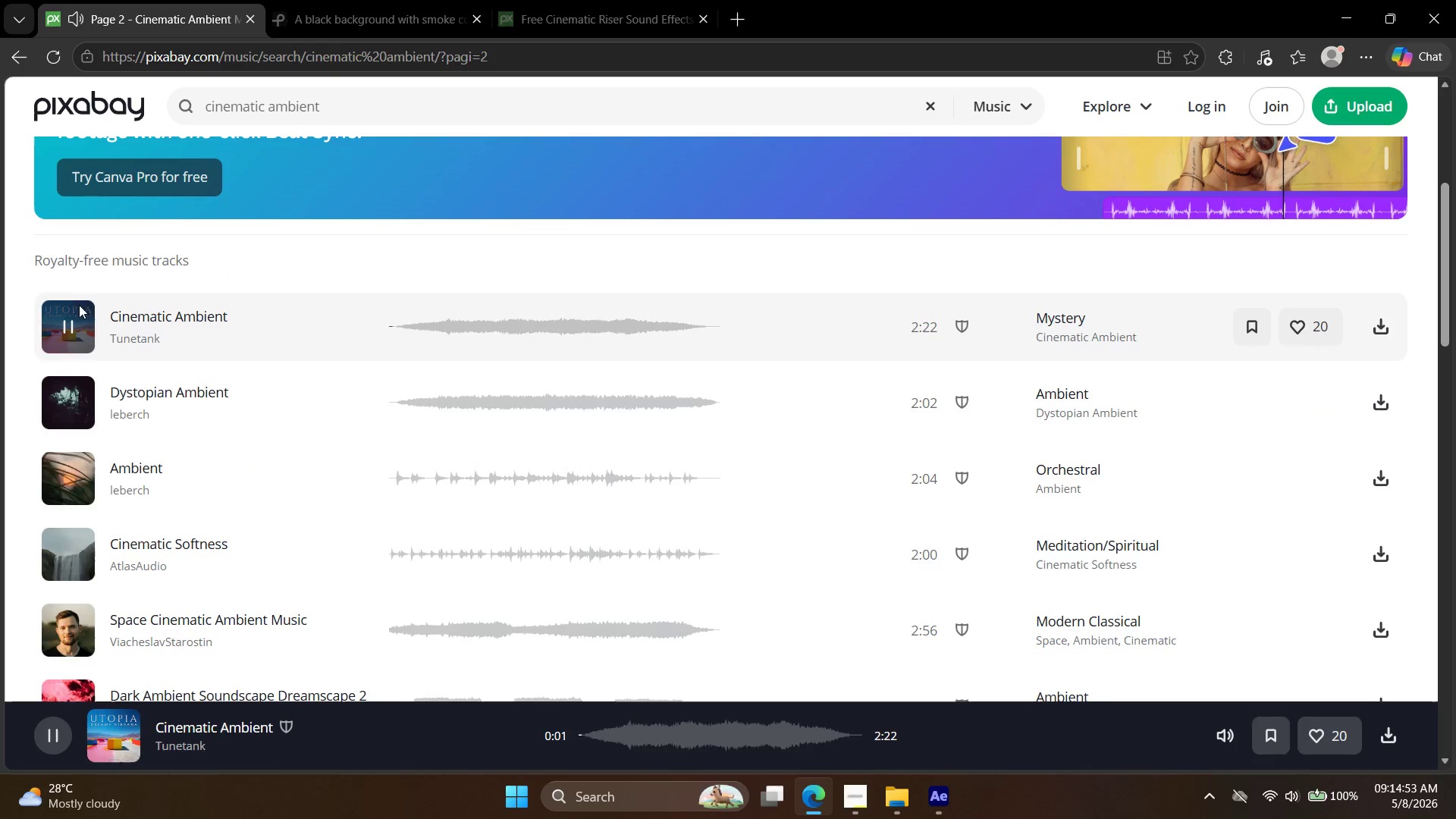 
left_click([398, 0])
 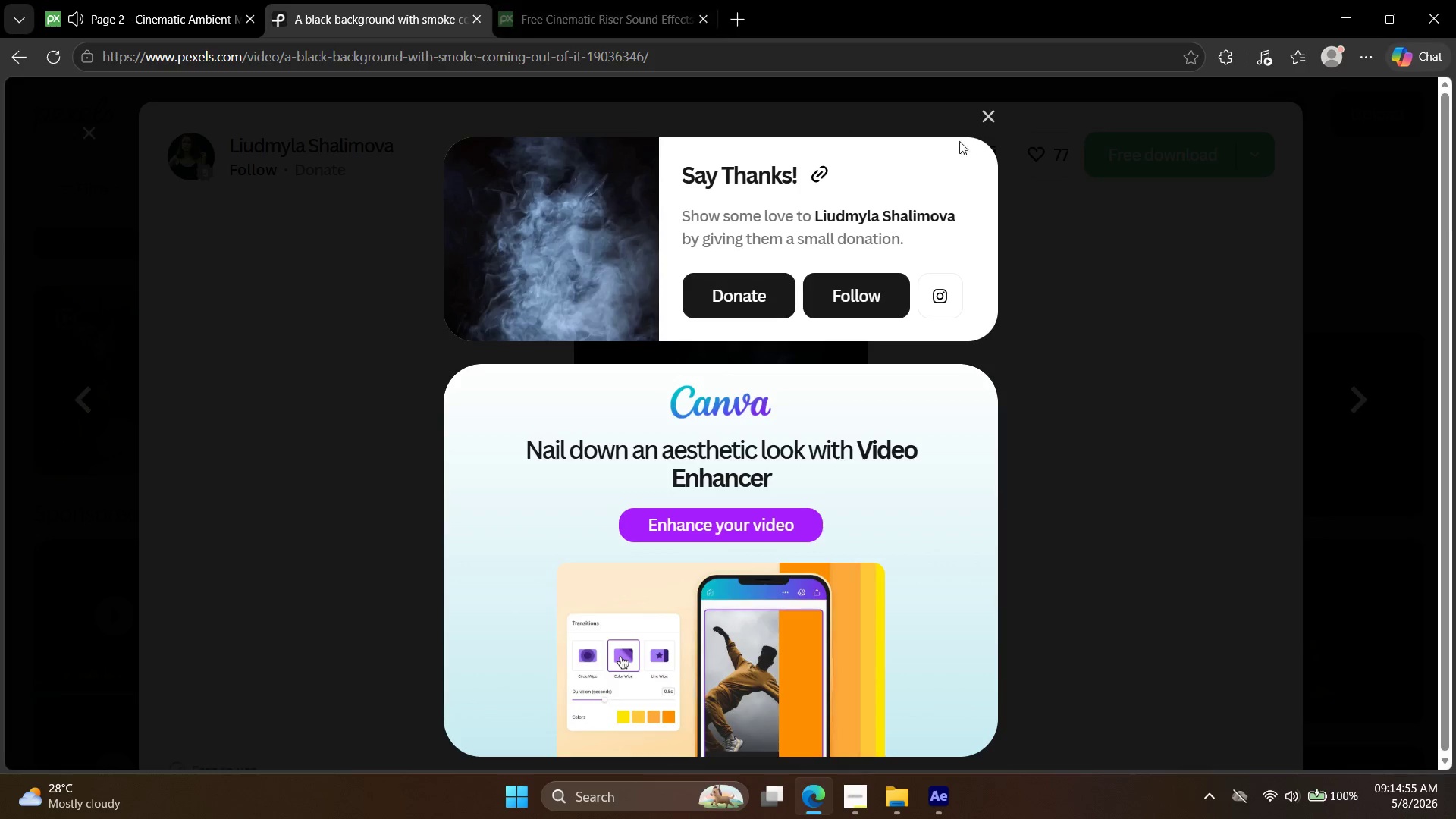 
left_click([980, 114])
 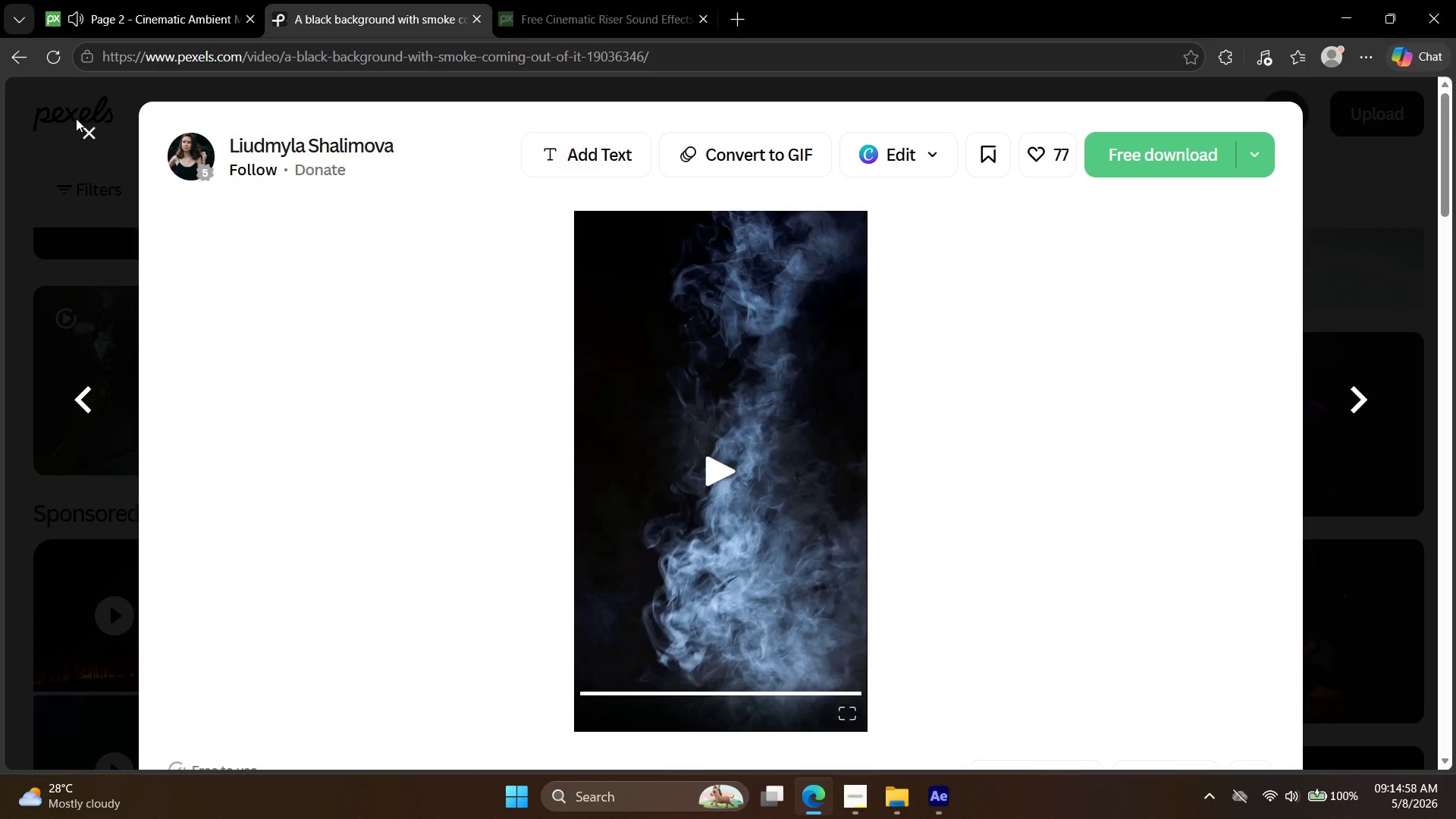 
left_click([80, 126])
 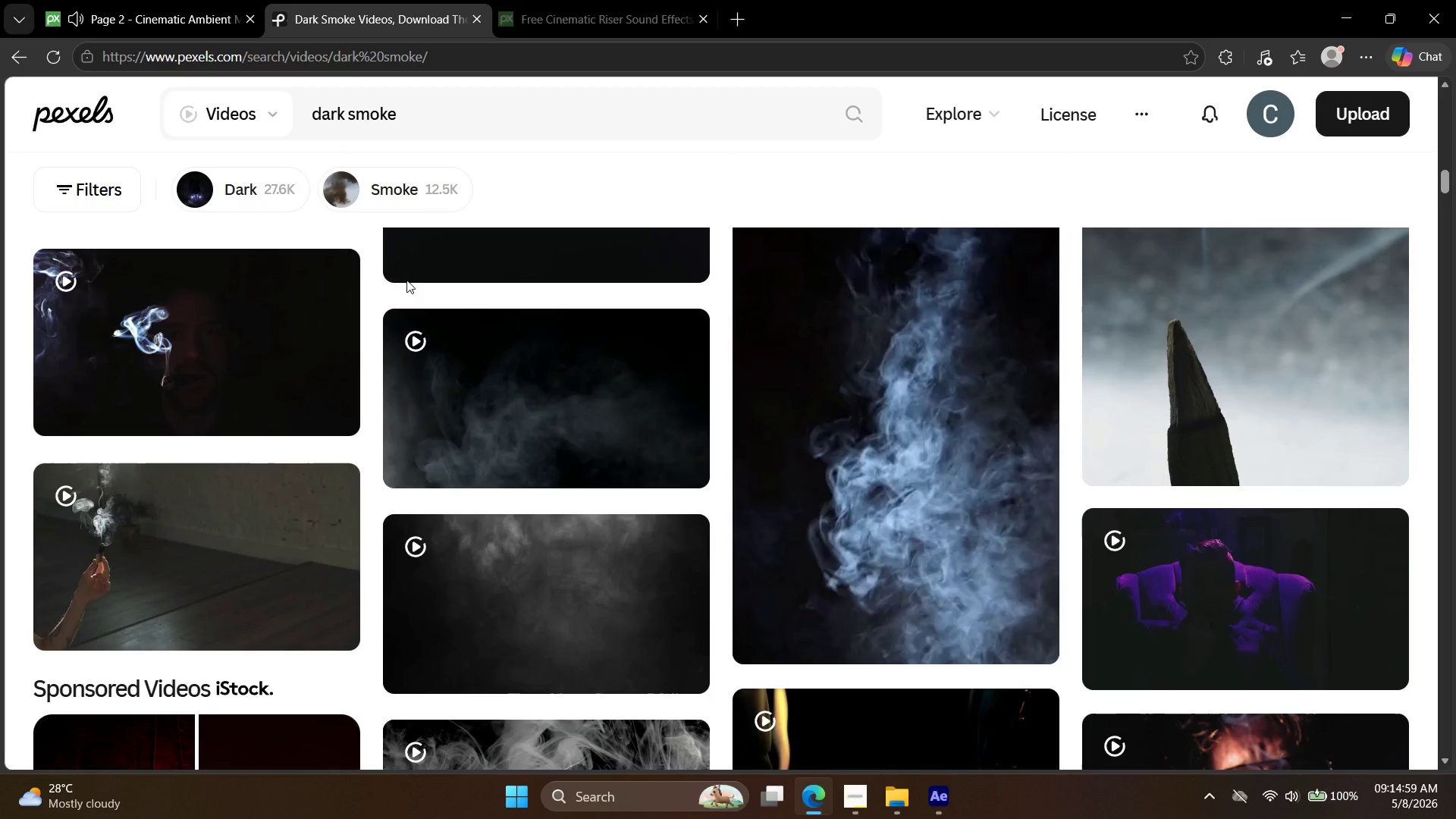 
scroll: coordinate [772, 529], scroll_direction: down, amount: 5.0
 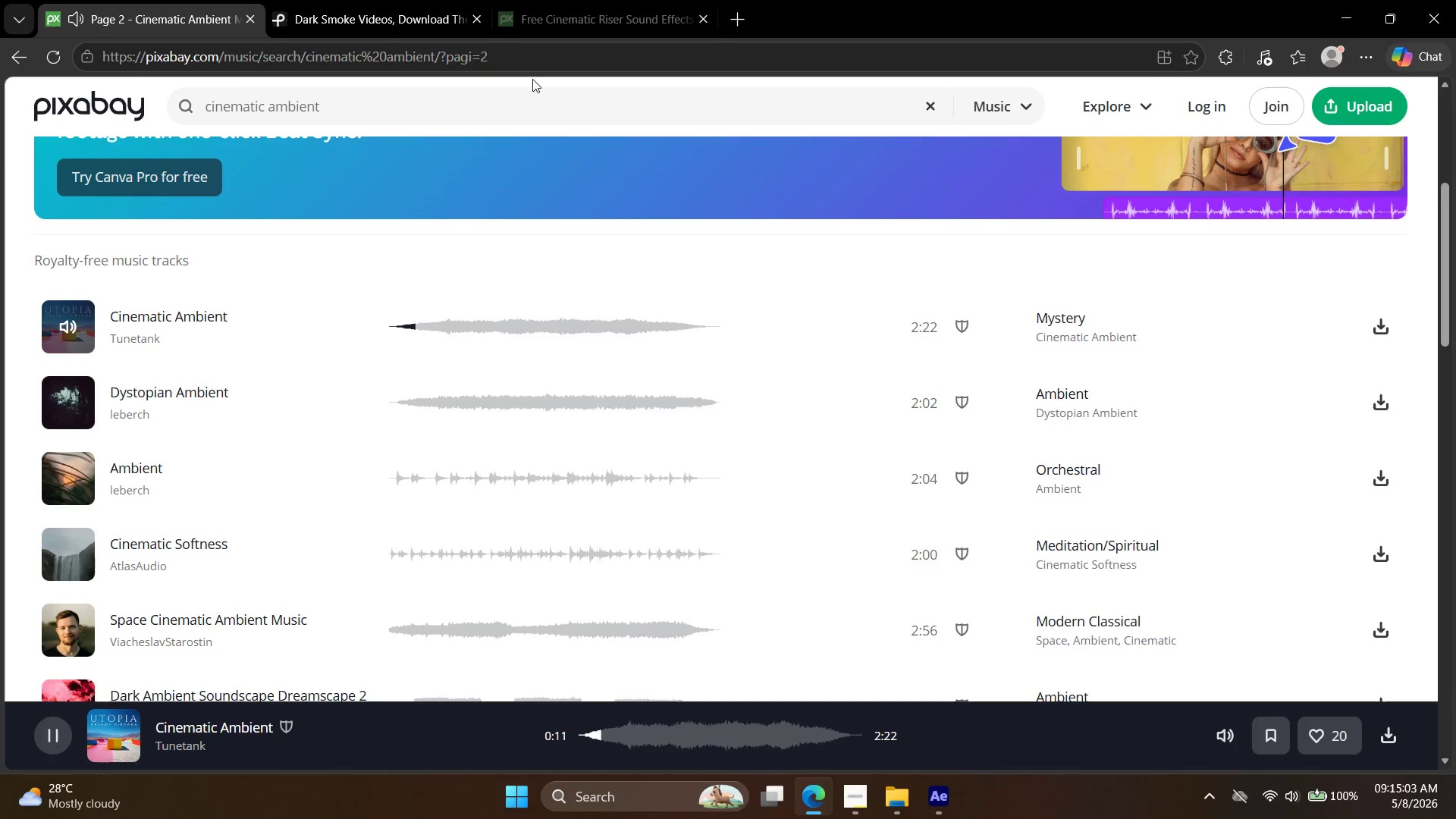 
left_click([598, 0])
 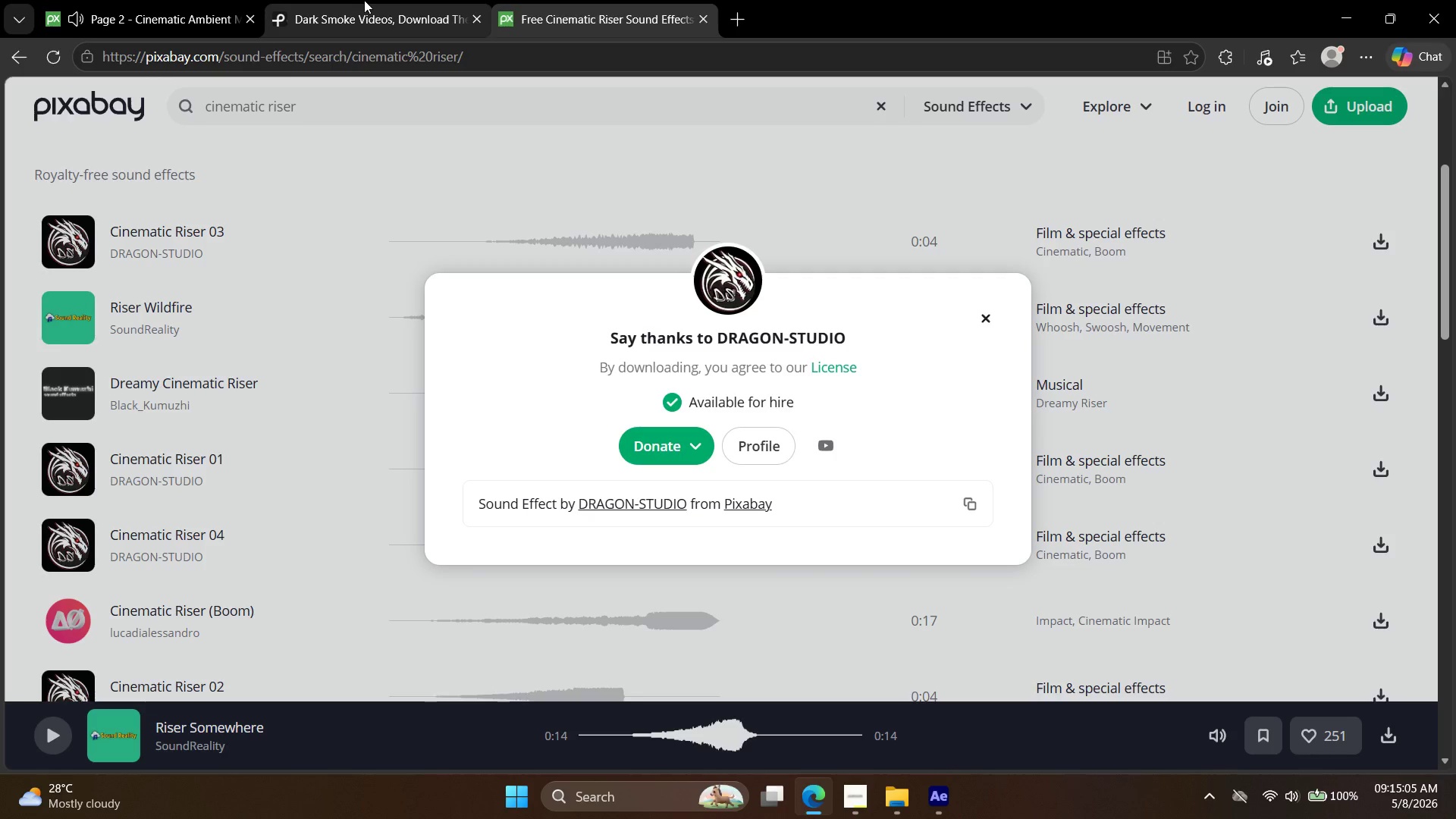 
left_click([364, 0])
 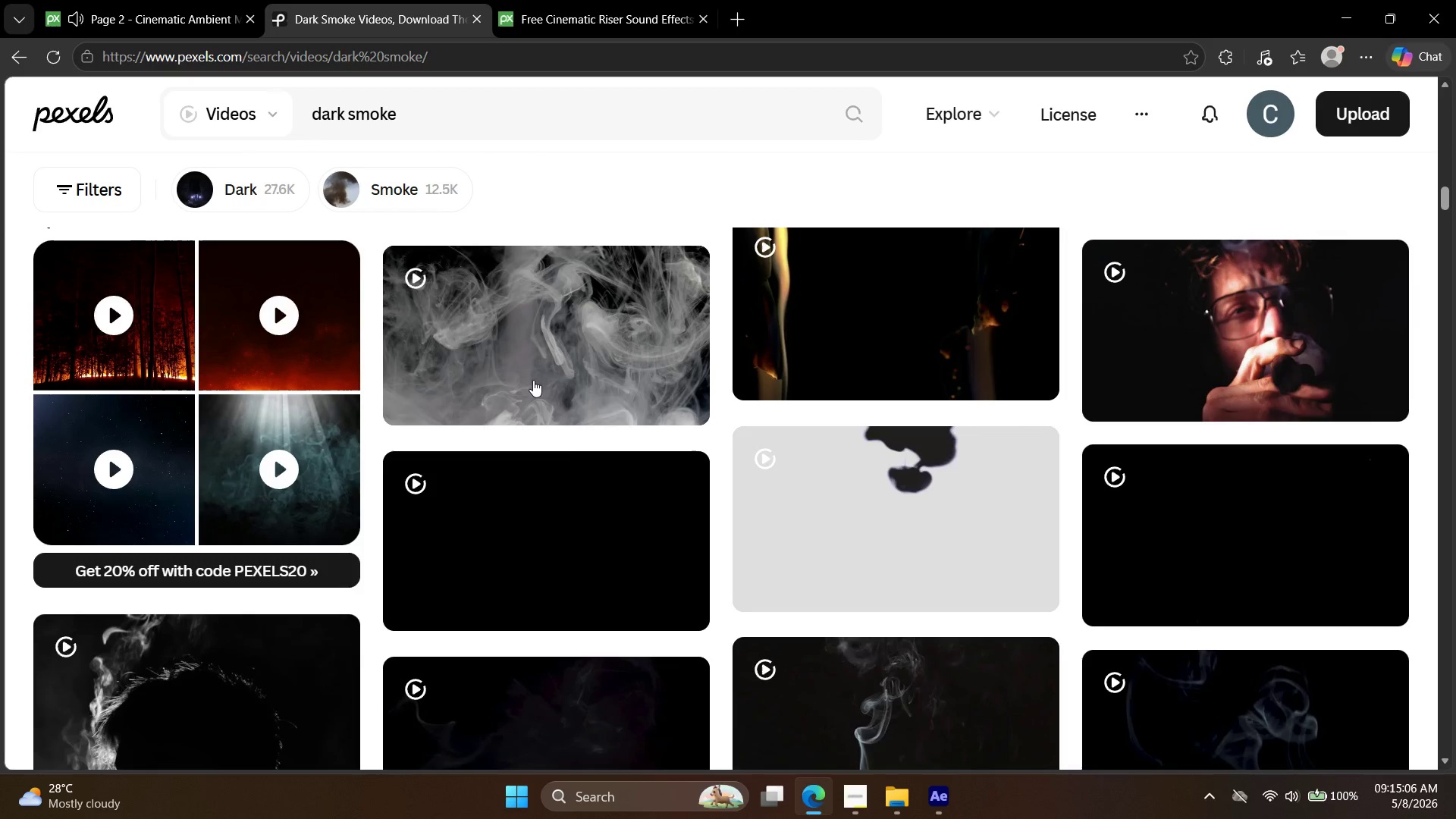 
scroll: coordinate [930, 573], scroll_direction: down, amount: 7.0
 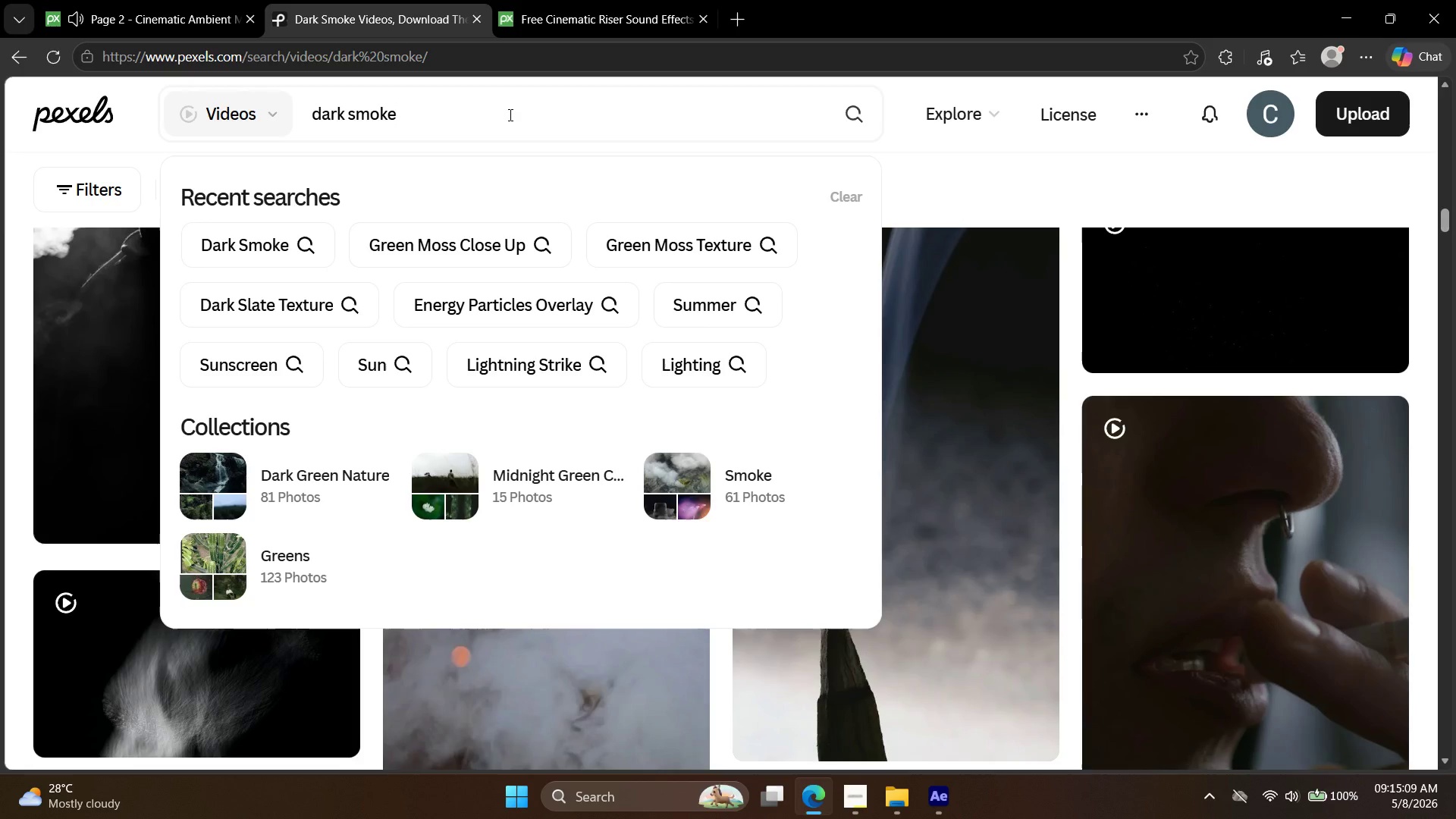 
hold_key(key=Backspace, duration=1.05)
 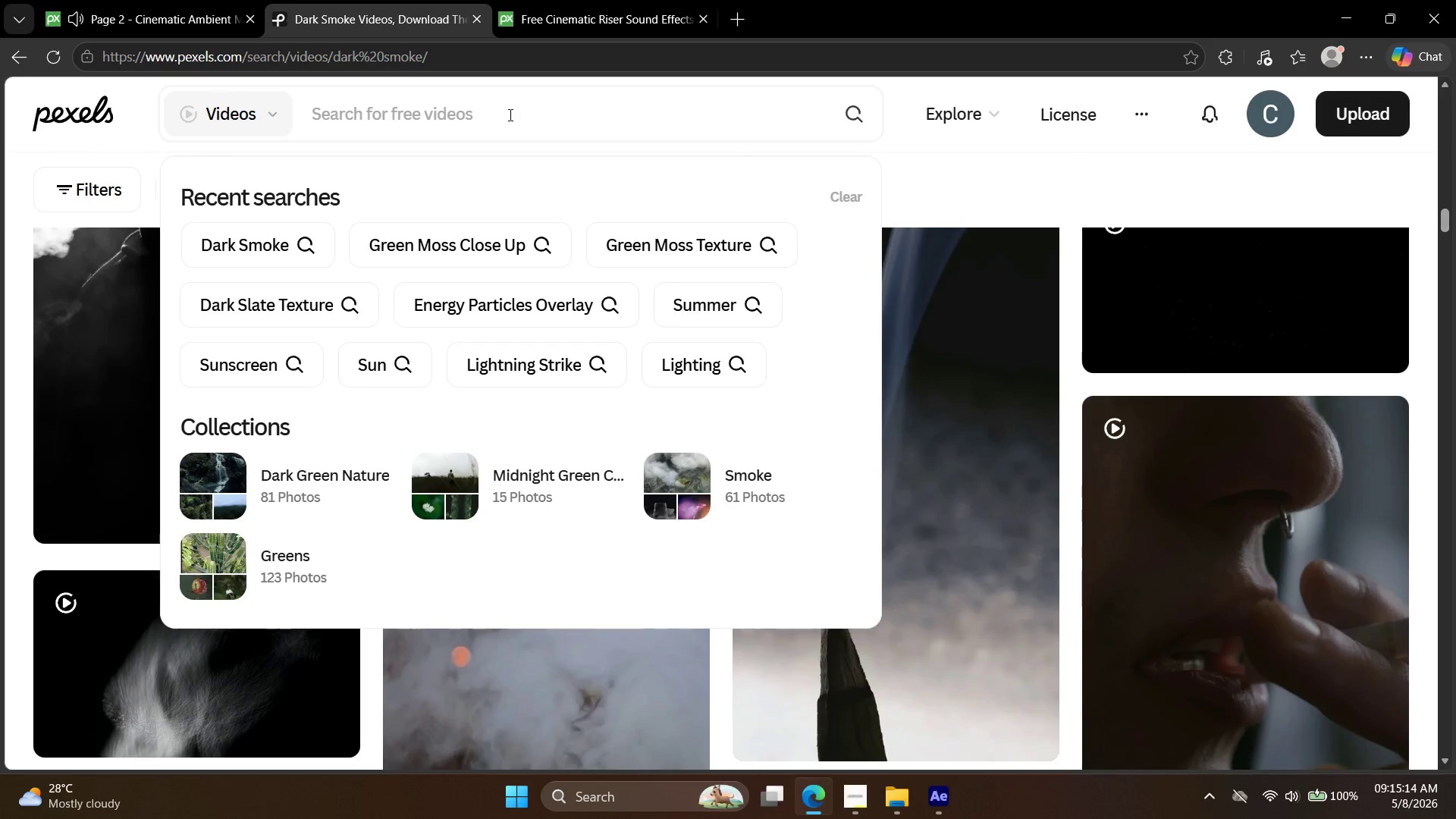 
type(calendar)
 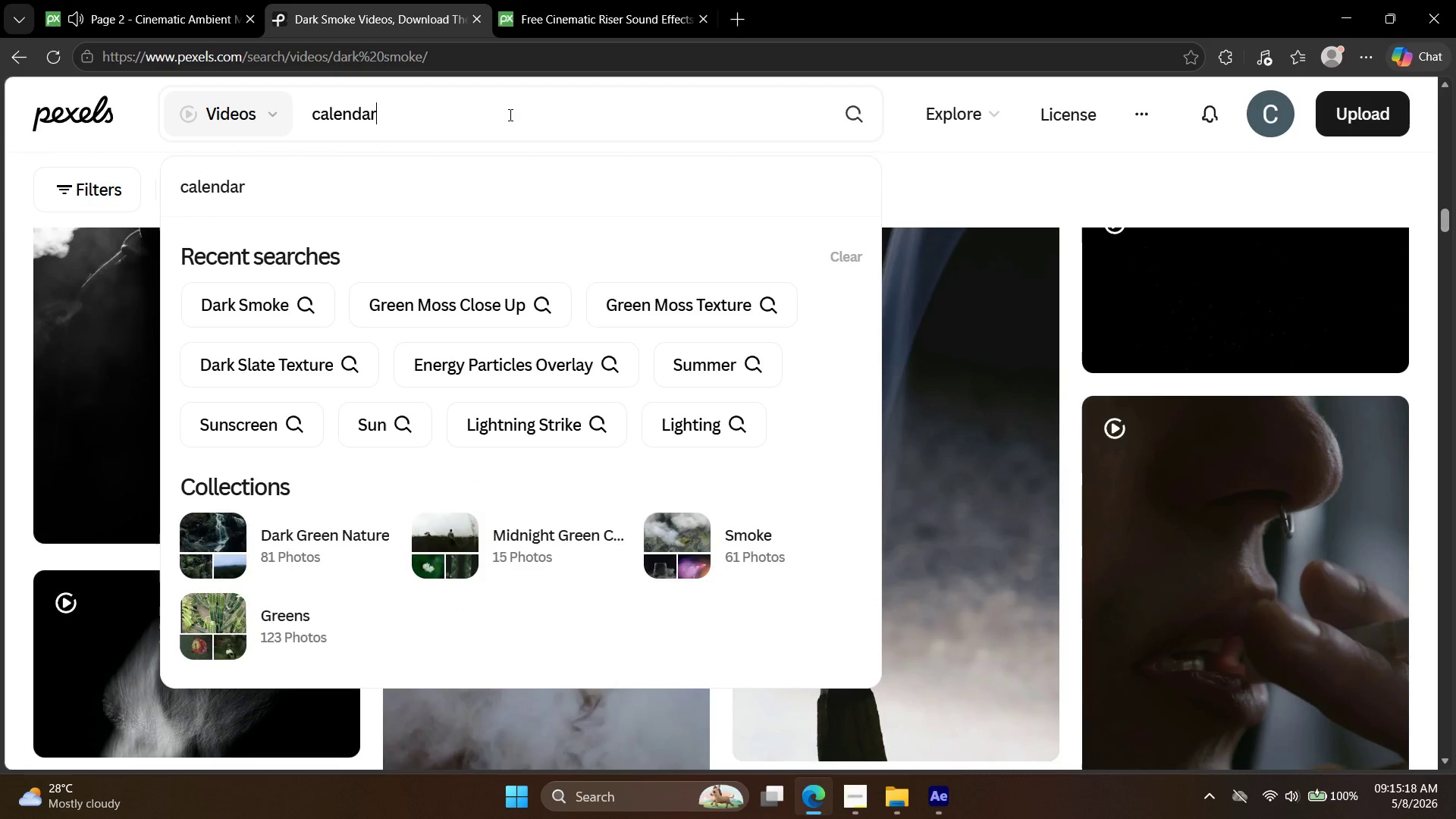 
key(Enter)
 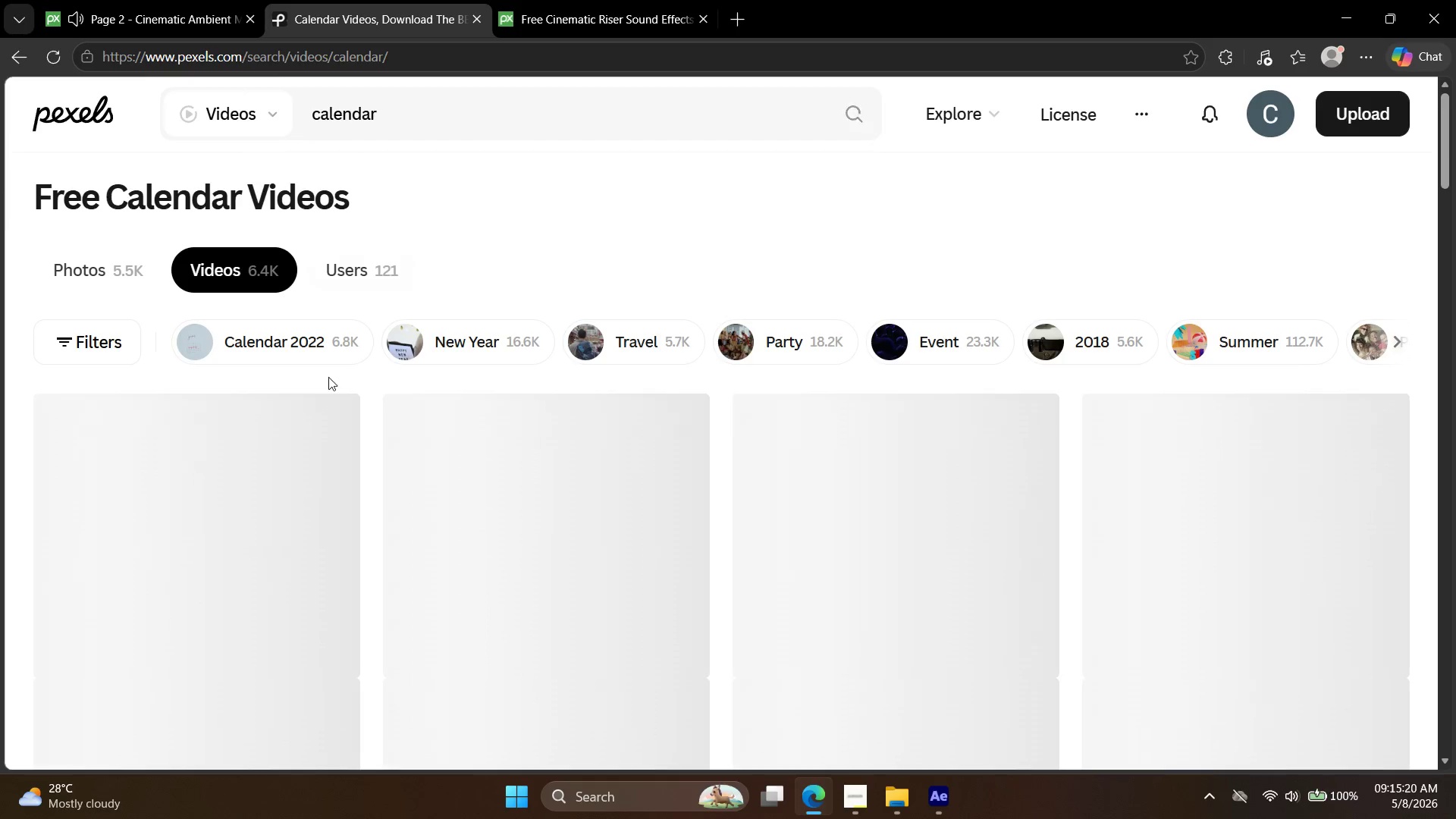 
scroll: coordinate [726, 443], scroll_direction: down, amount: 9.0
 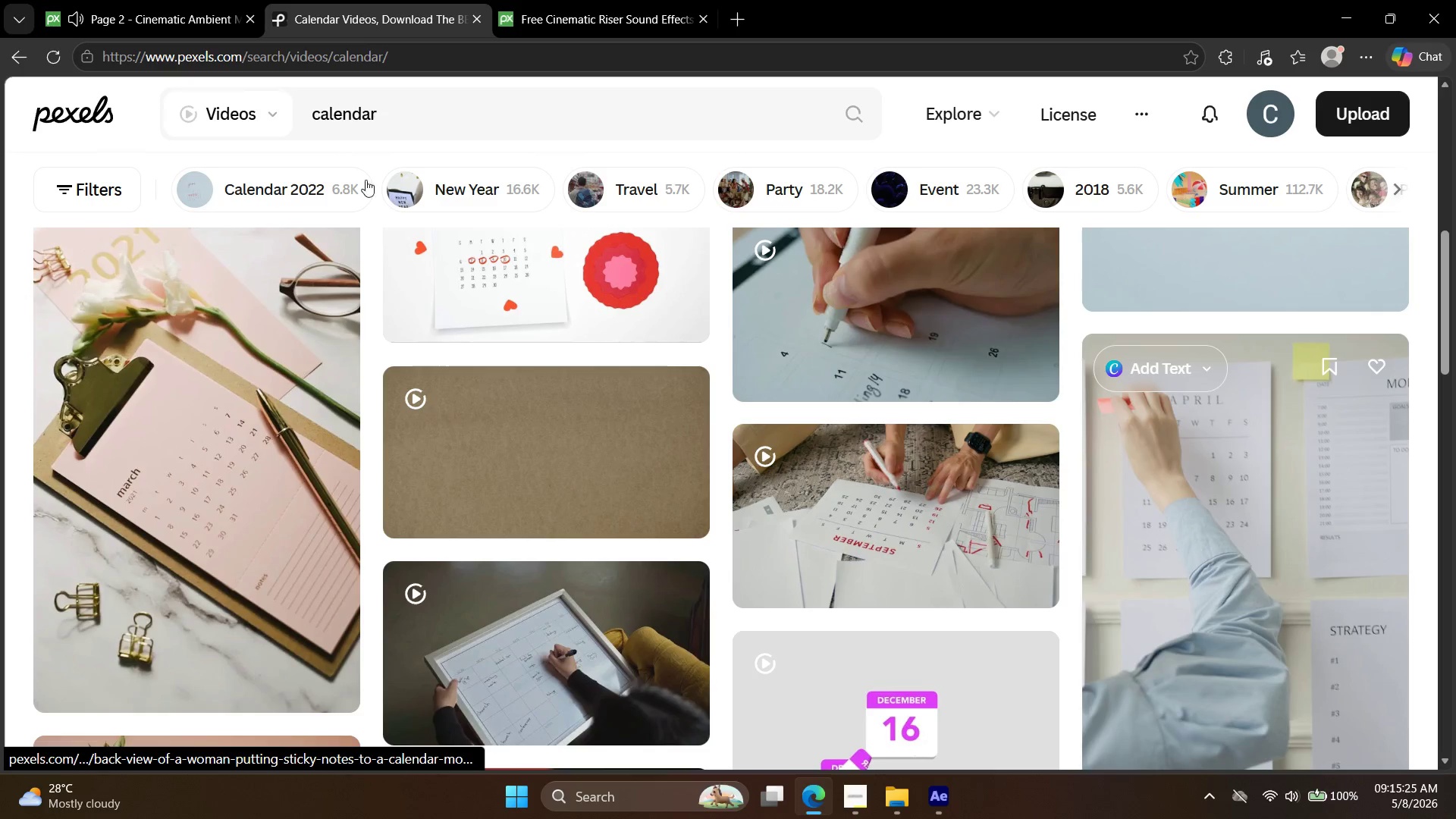 
left_click([114, 0])
 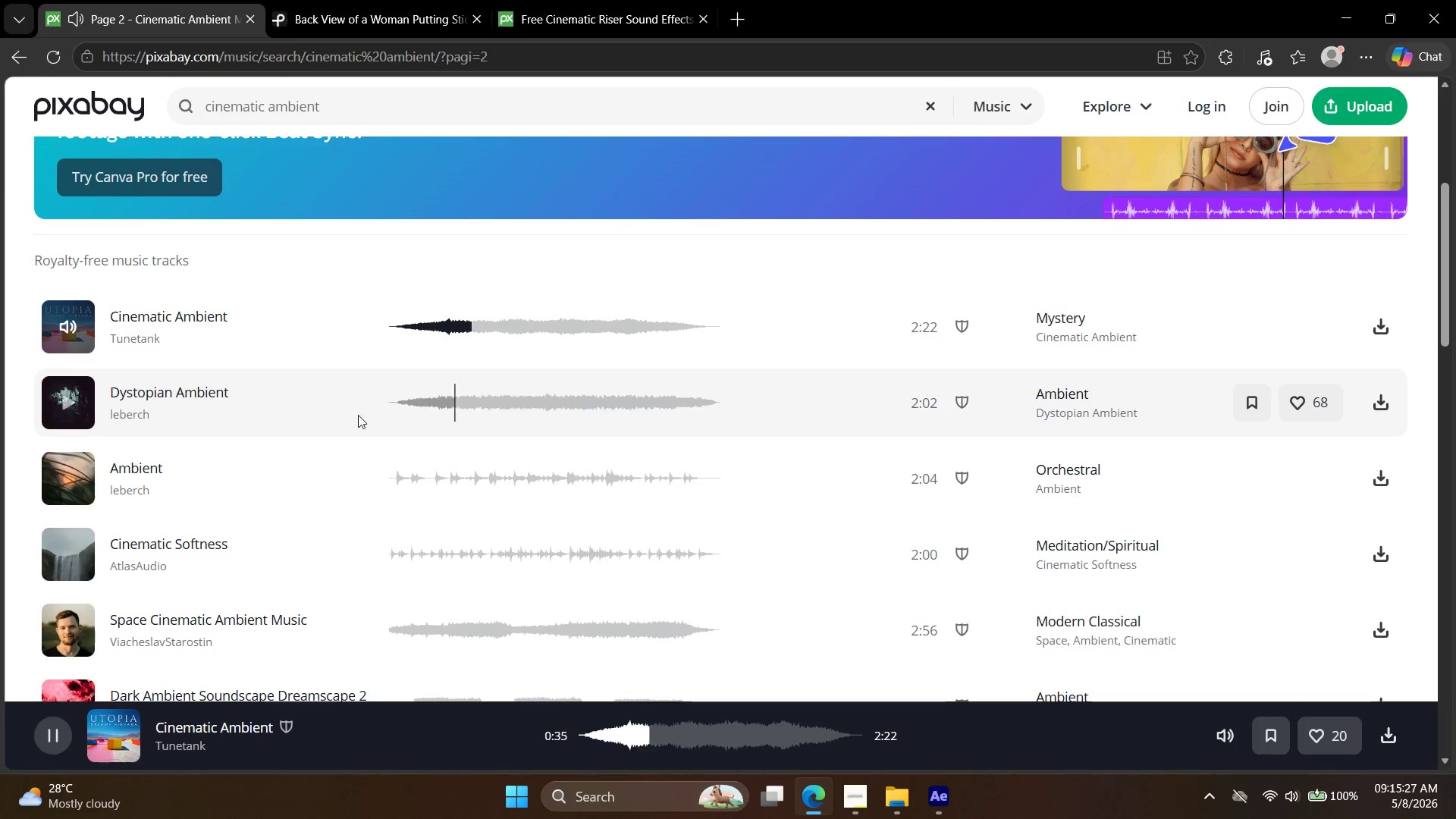 
scroll: coordinate [287, 439], scroll_direction: down, amount: 1.0
 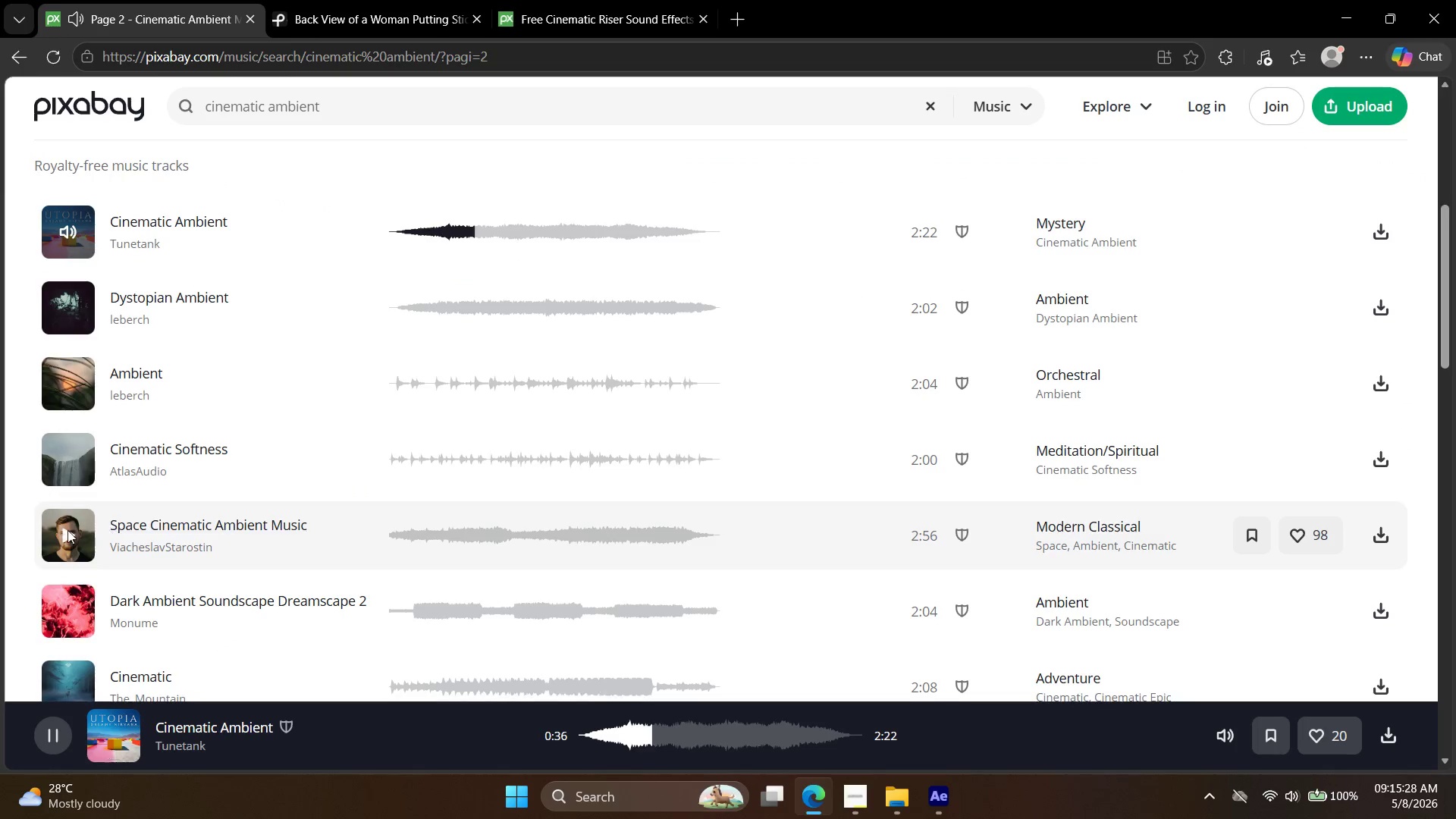 
left_click([43, 530])
 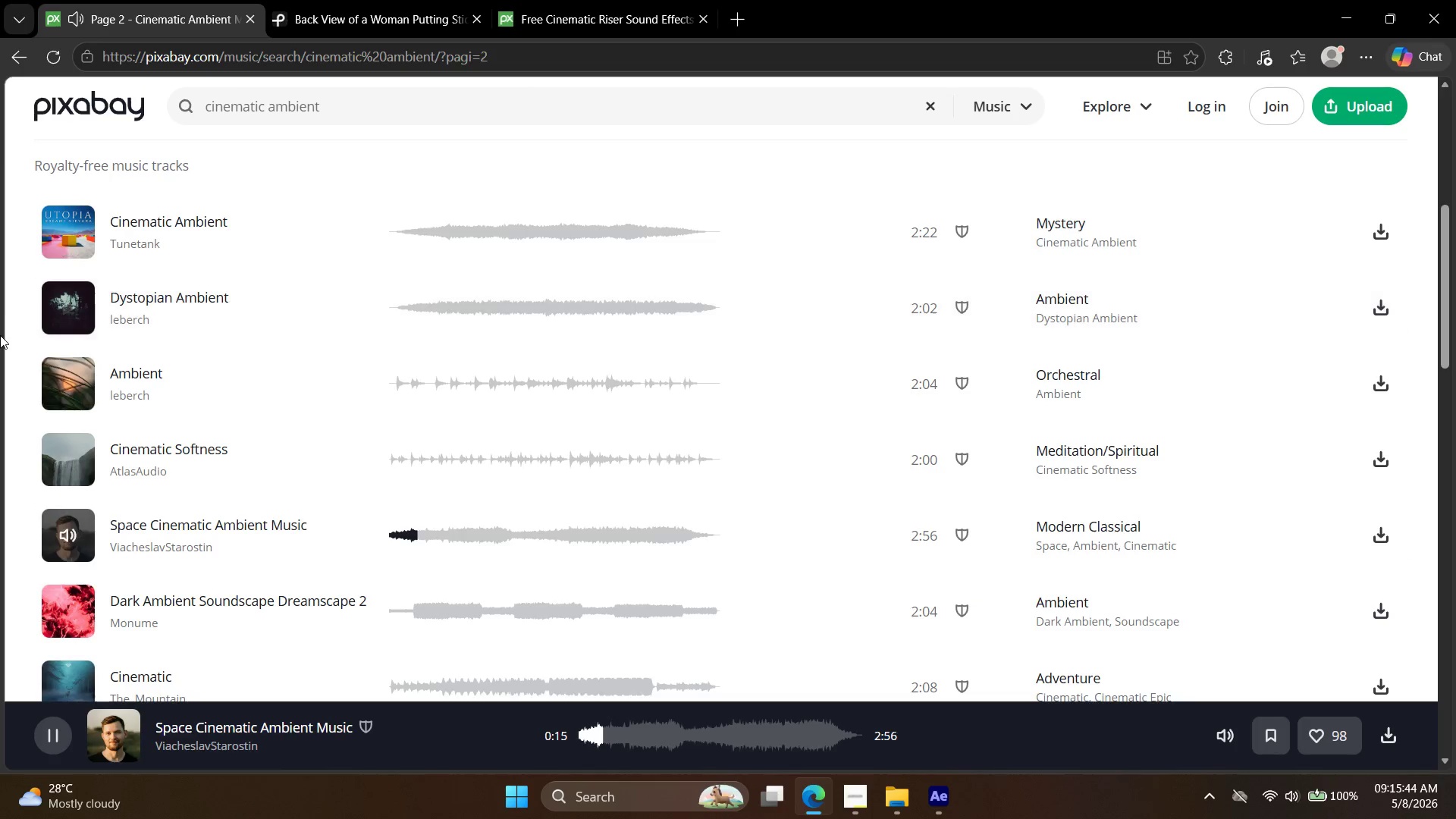 
wait(20.88)
 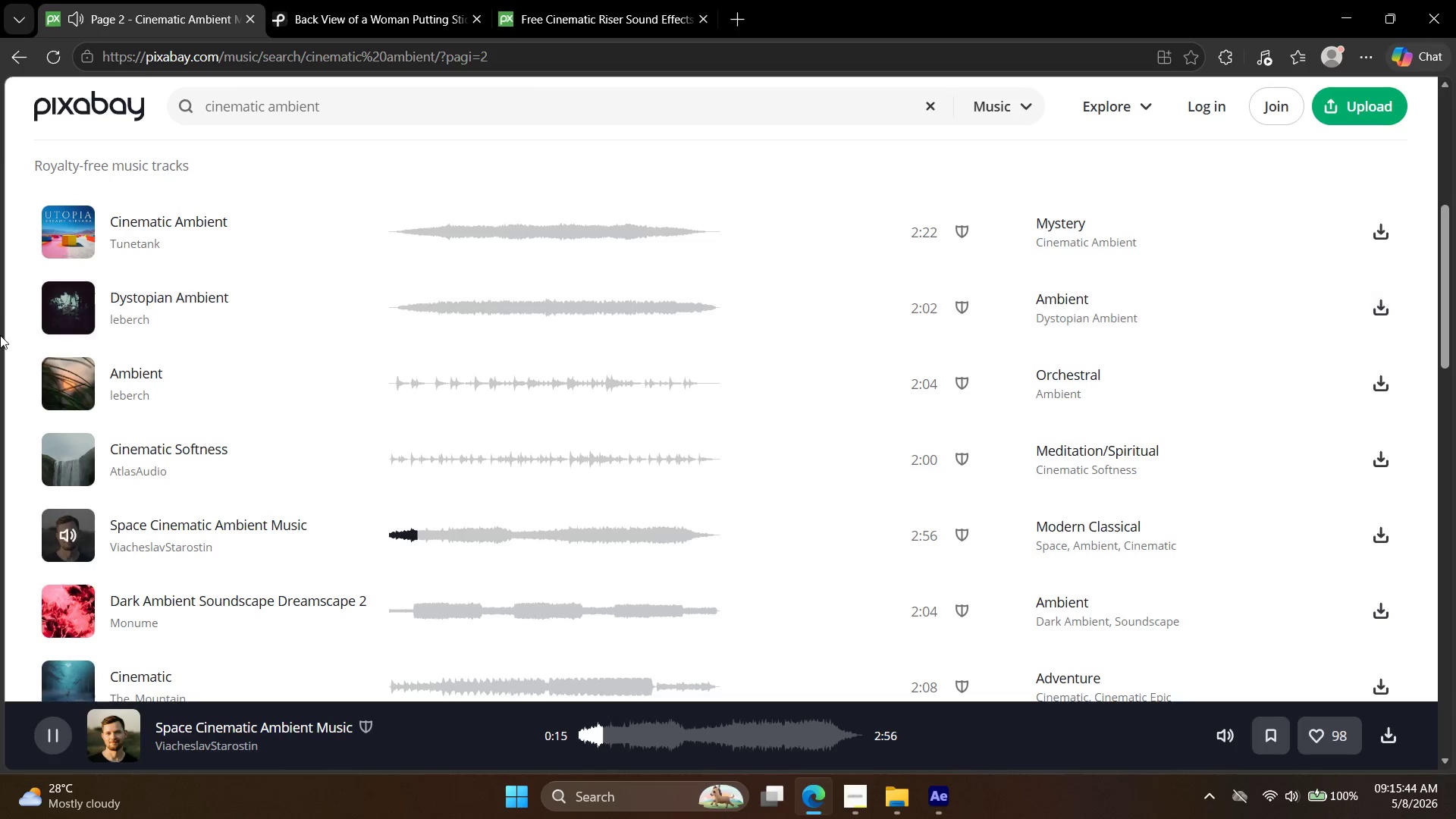 
scroll: coordinate [0, 325], scroll_direction: down, amount: 1.0
 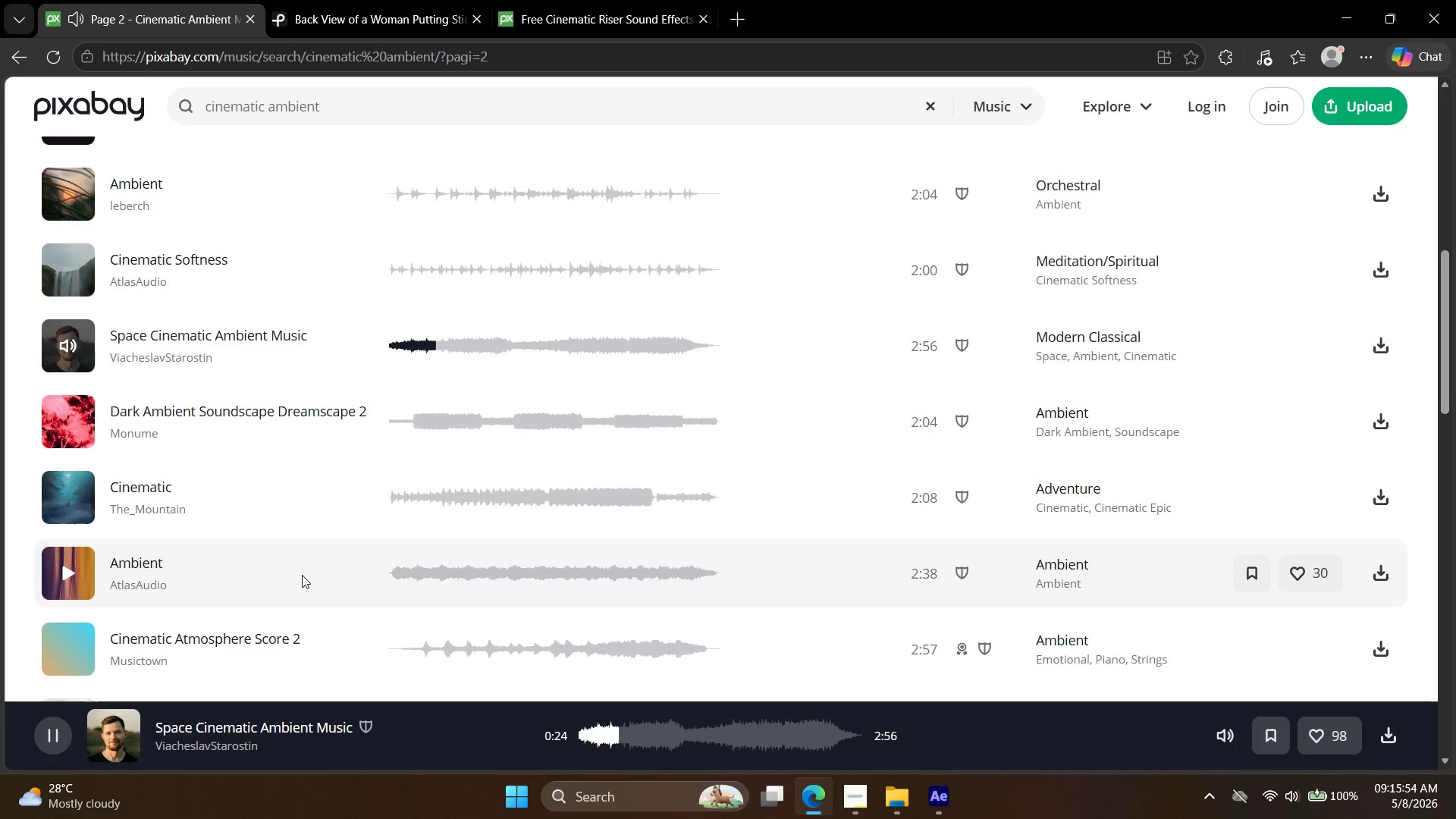 
wait(8.95)
 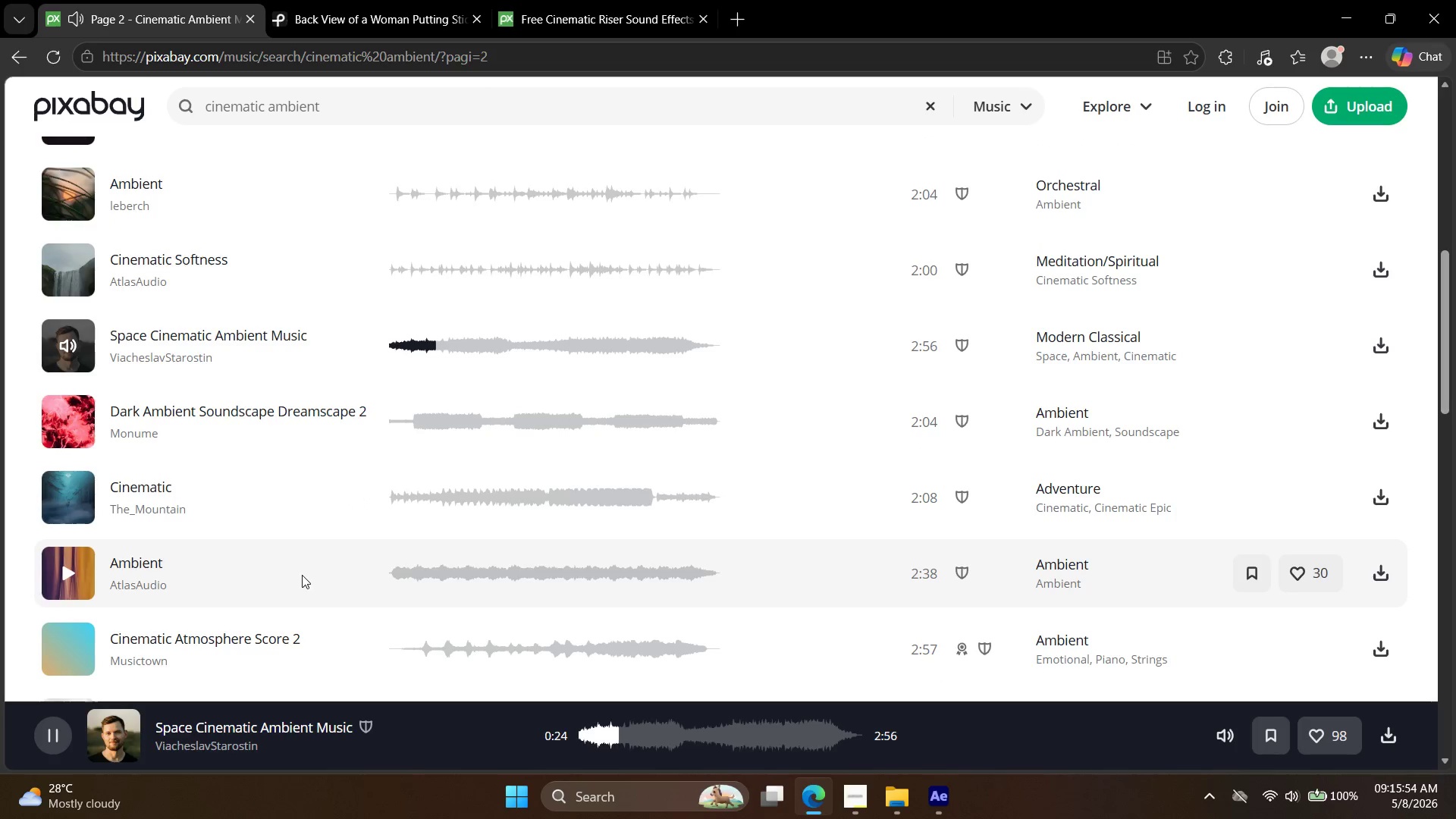 
left_click([857, 791])